 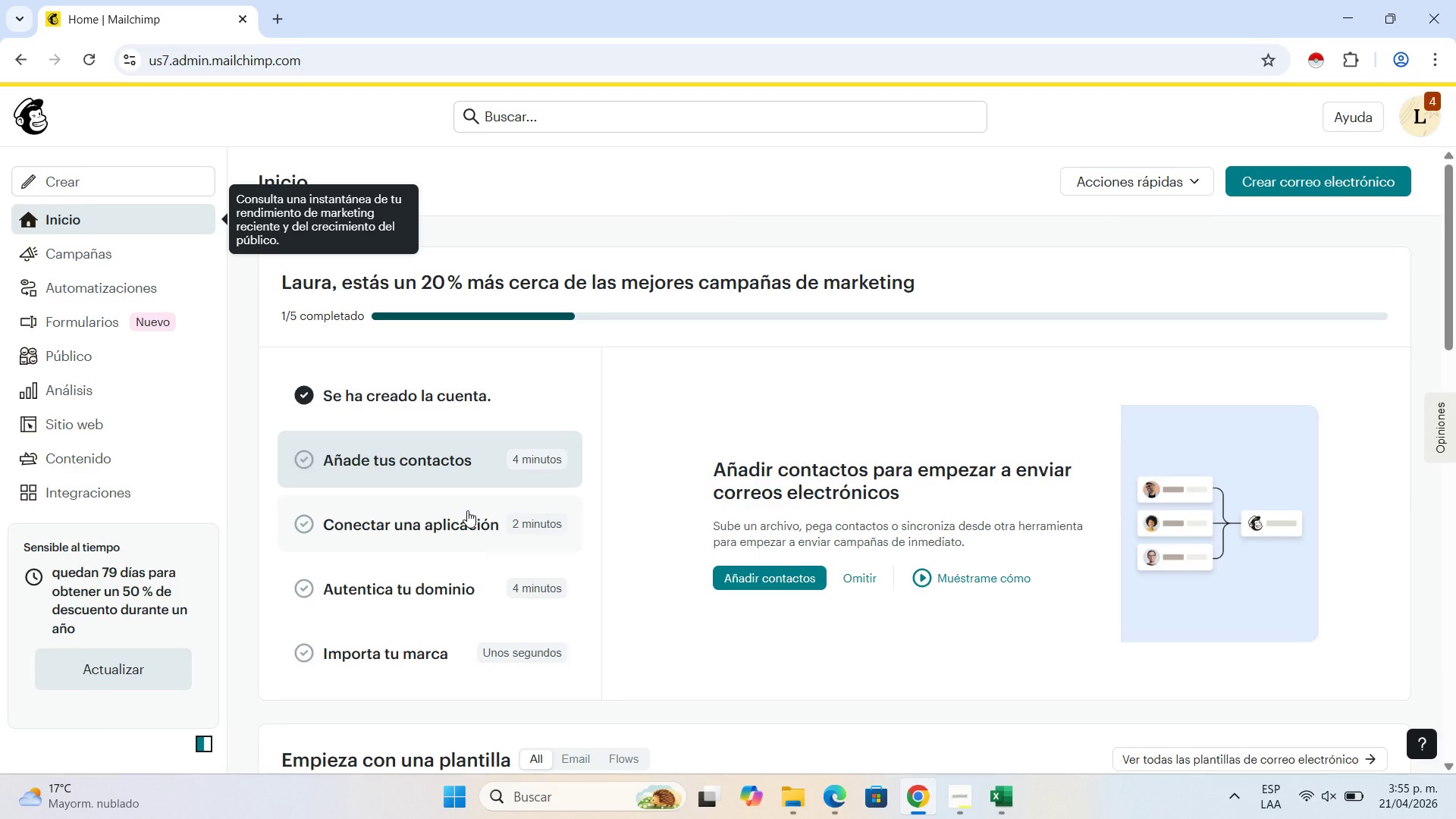 
left_click([1013, 797])
 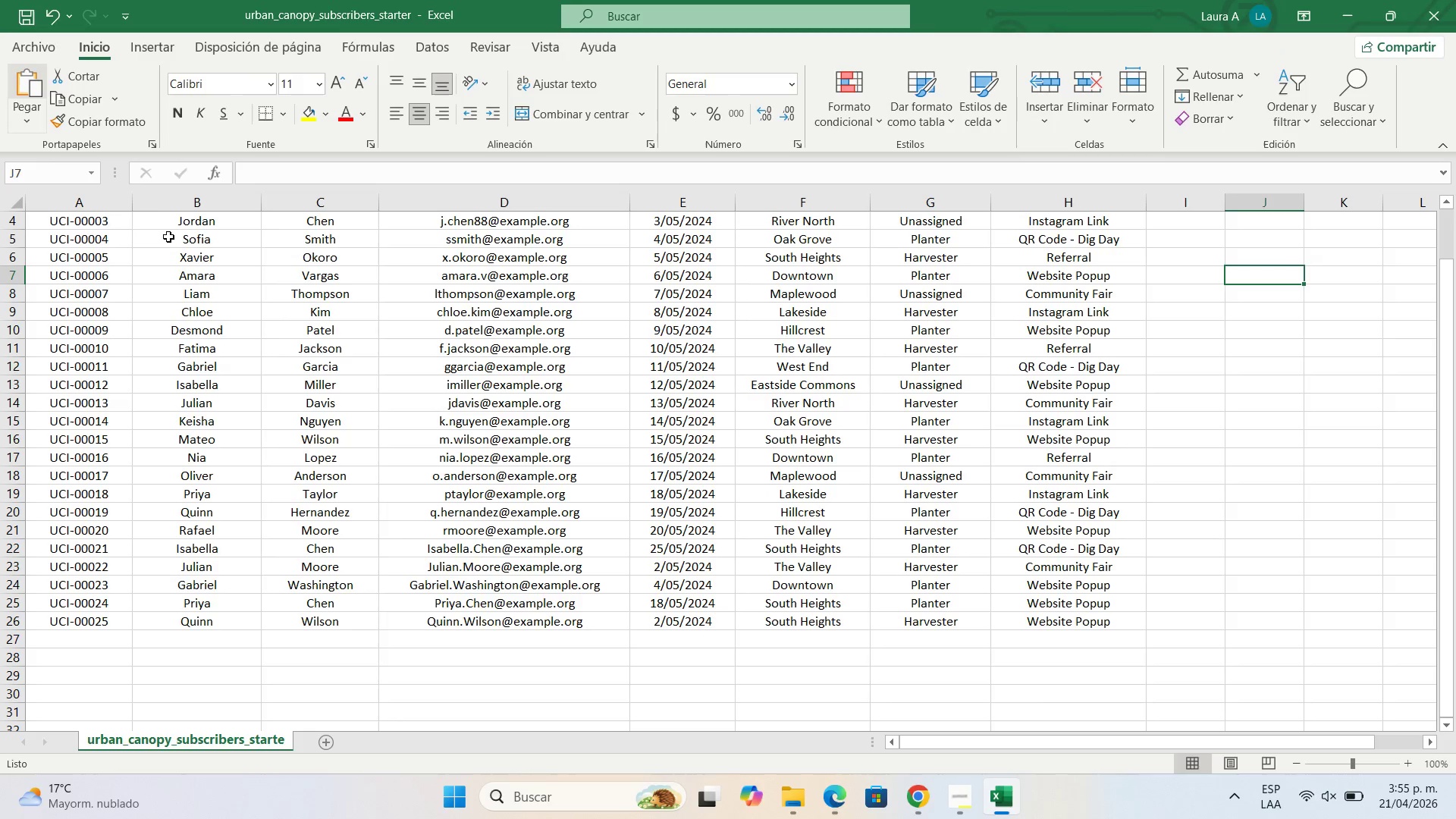 
scroll: coordinate [363, 507], scroll_direction: up, amount: 7.0
 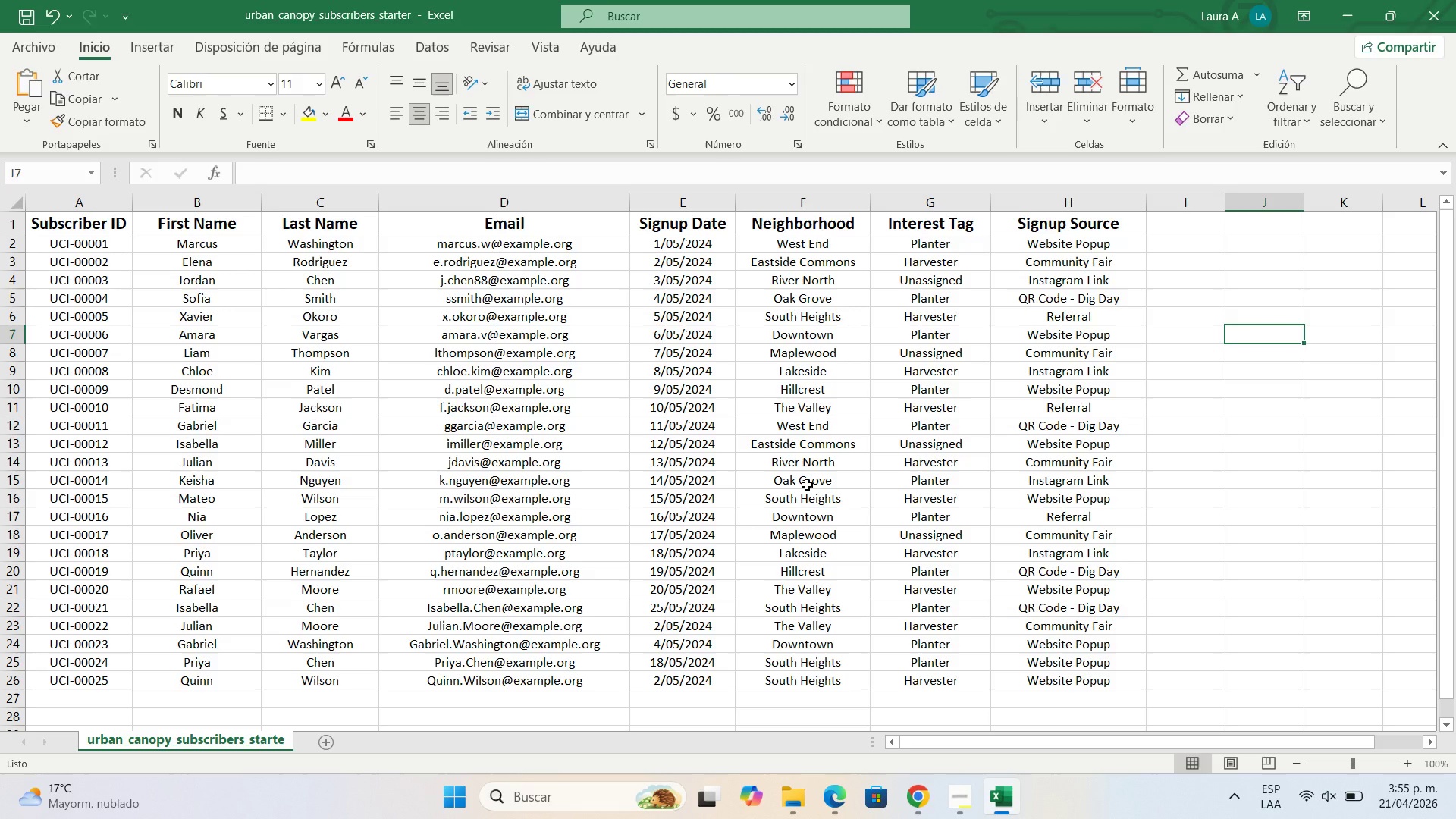 
wait(34.25)
 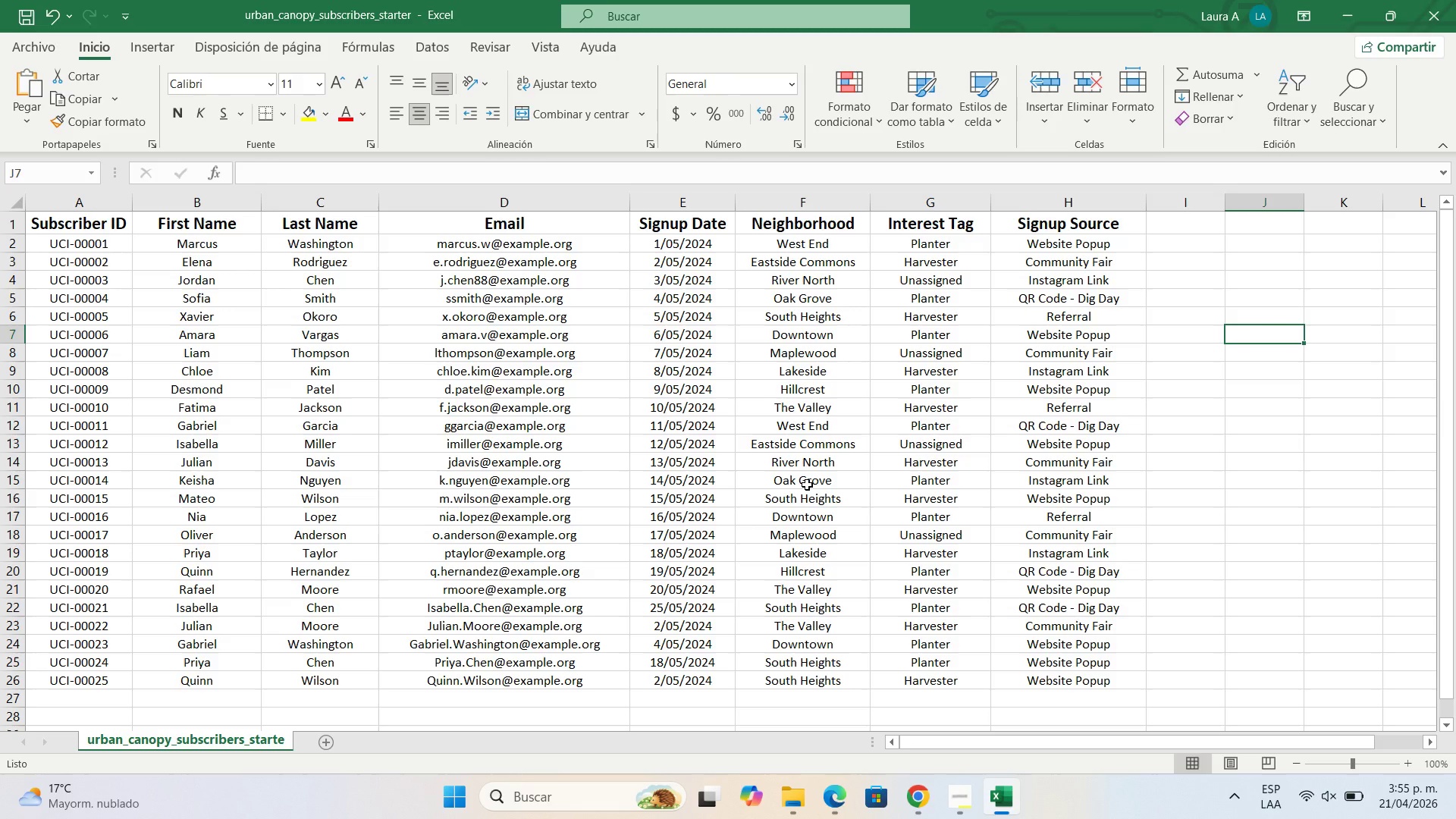 
left_click([38, 49])
 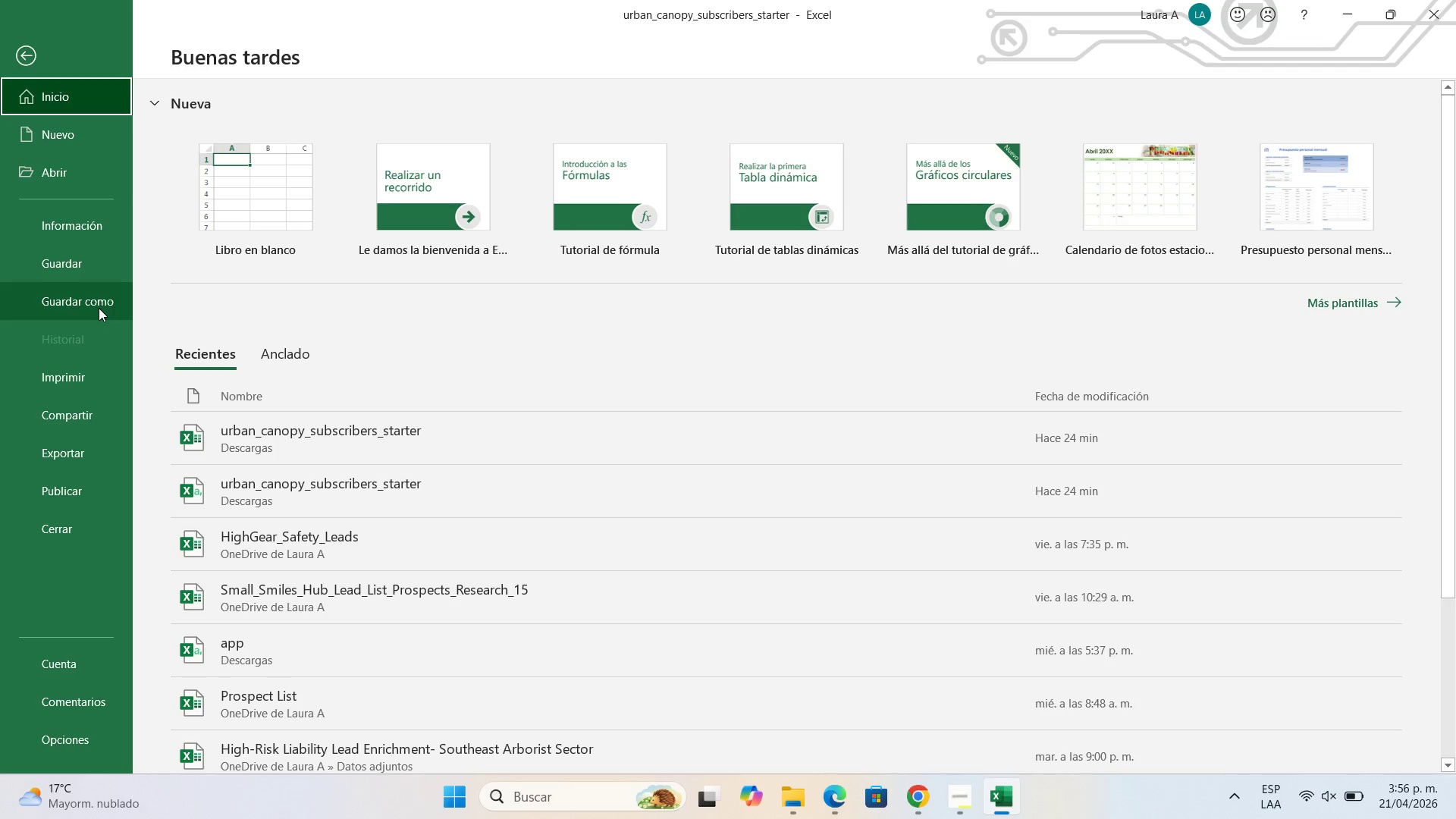 
wait(5.23)
 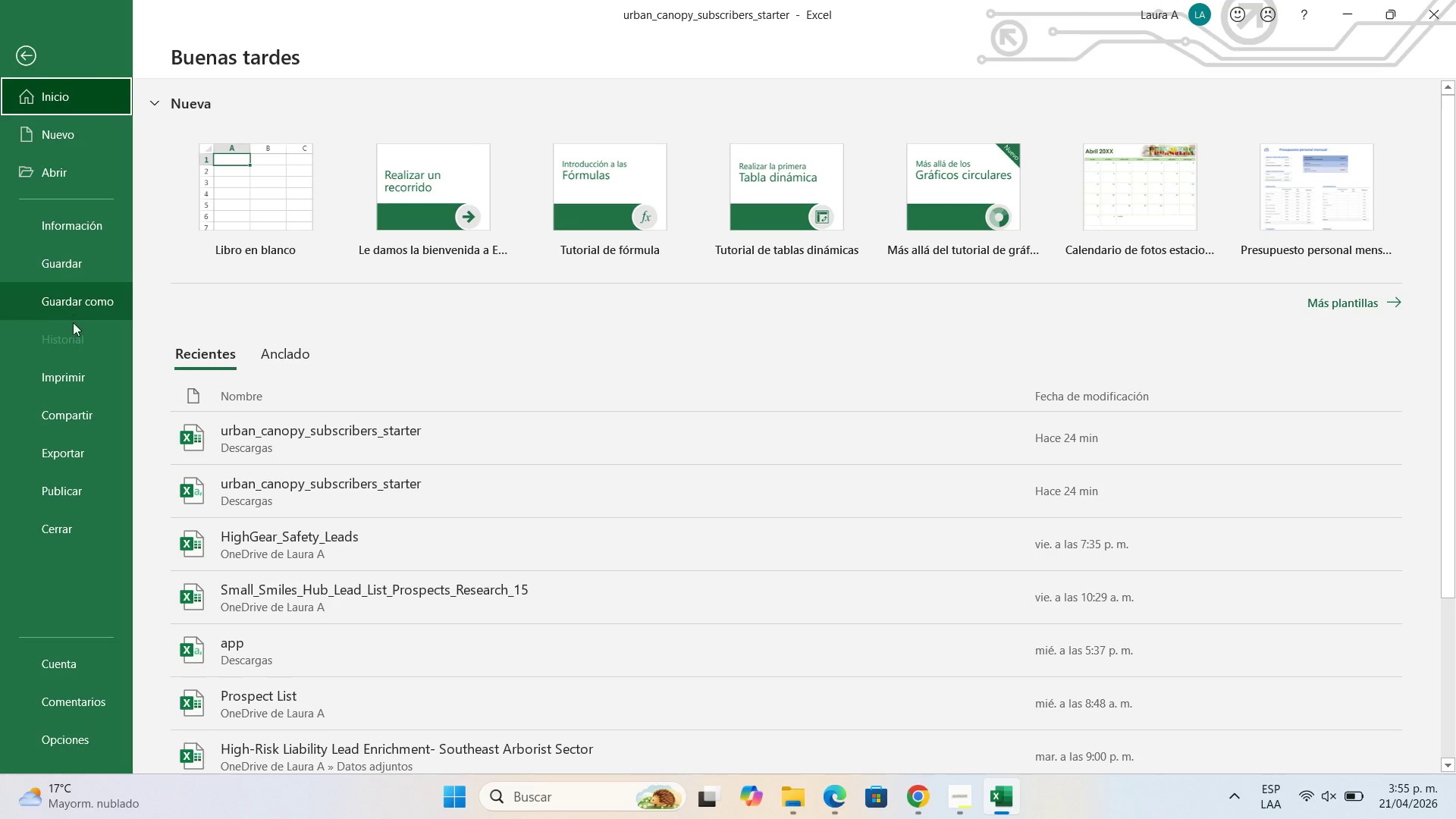 
left_click([99, 308])
 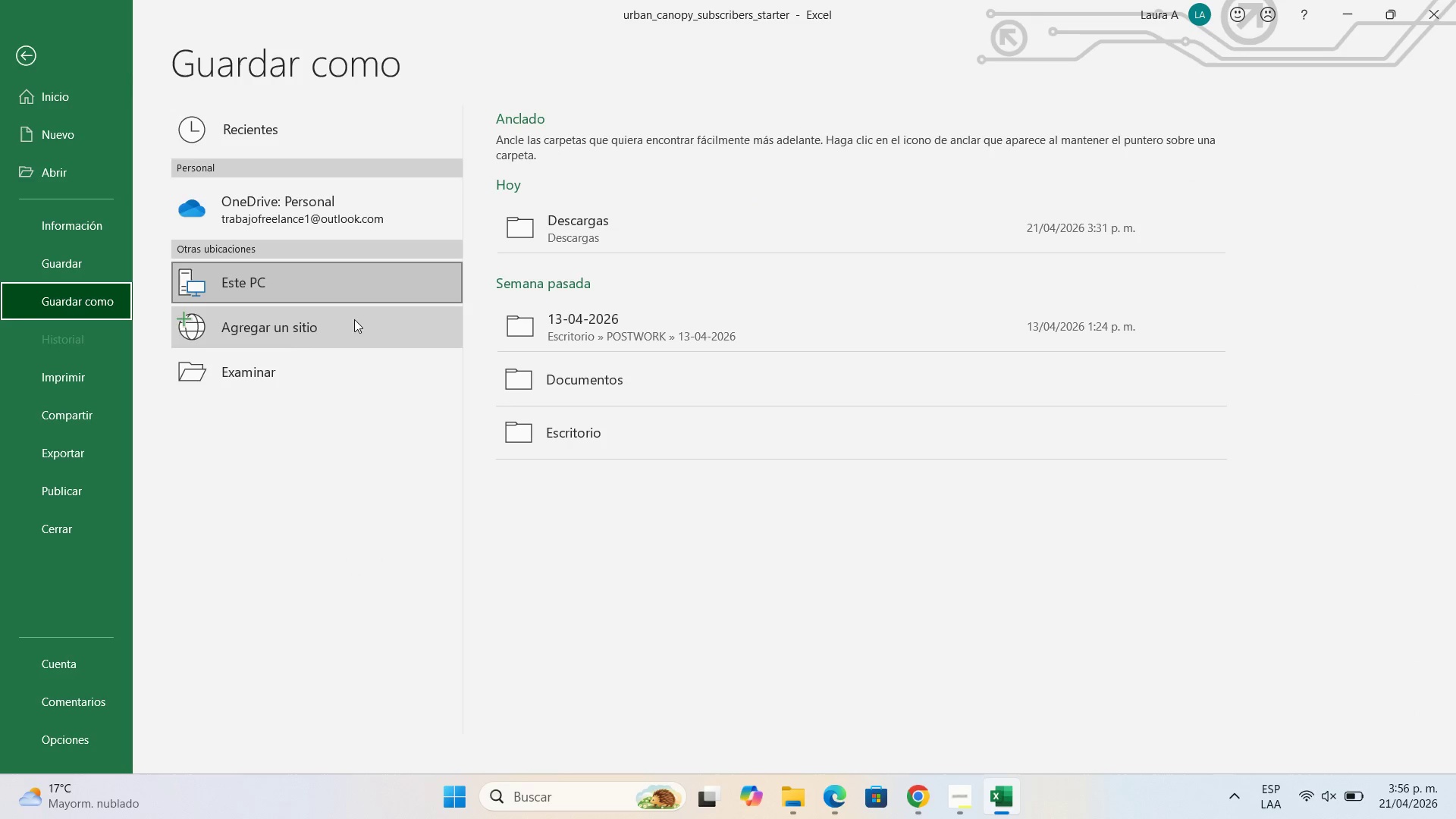 
left_click([780, 801])
 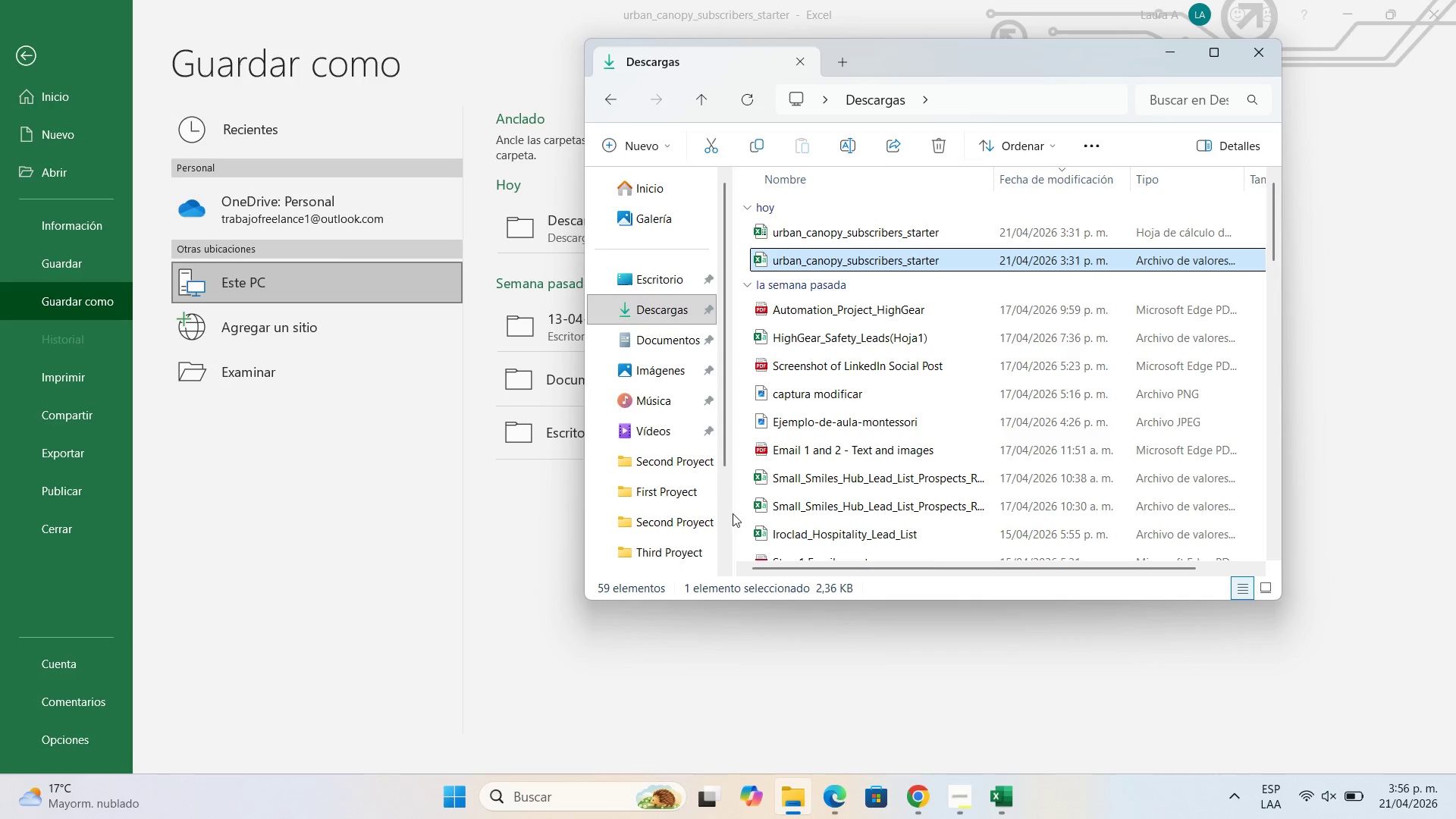 
left_click([683, 269])
 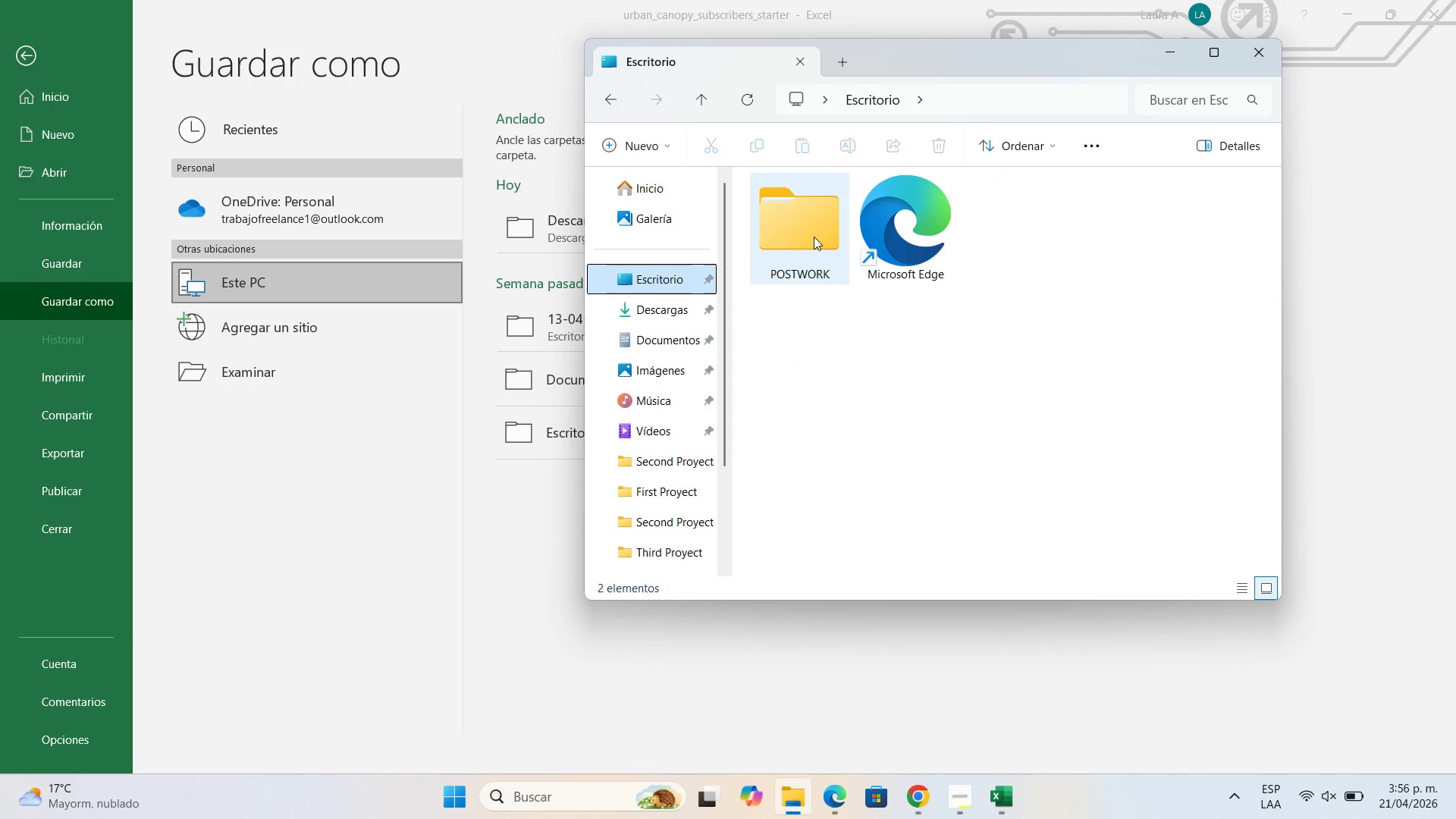 
double_click([814, 237])
 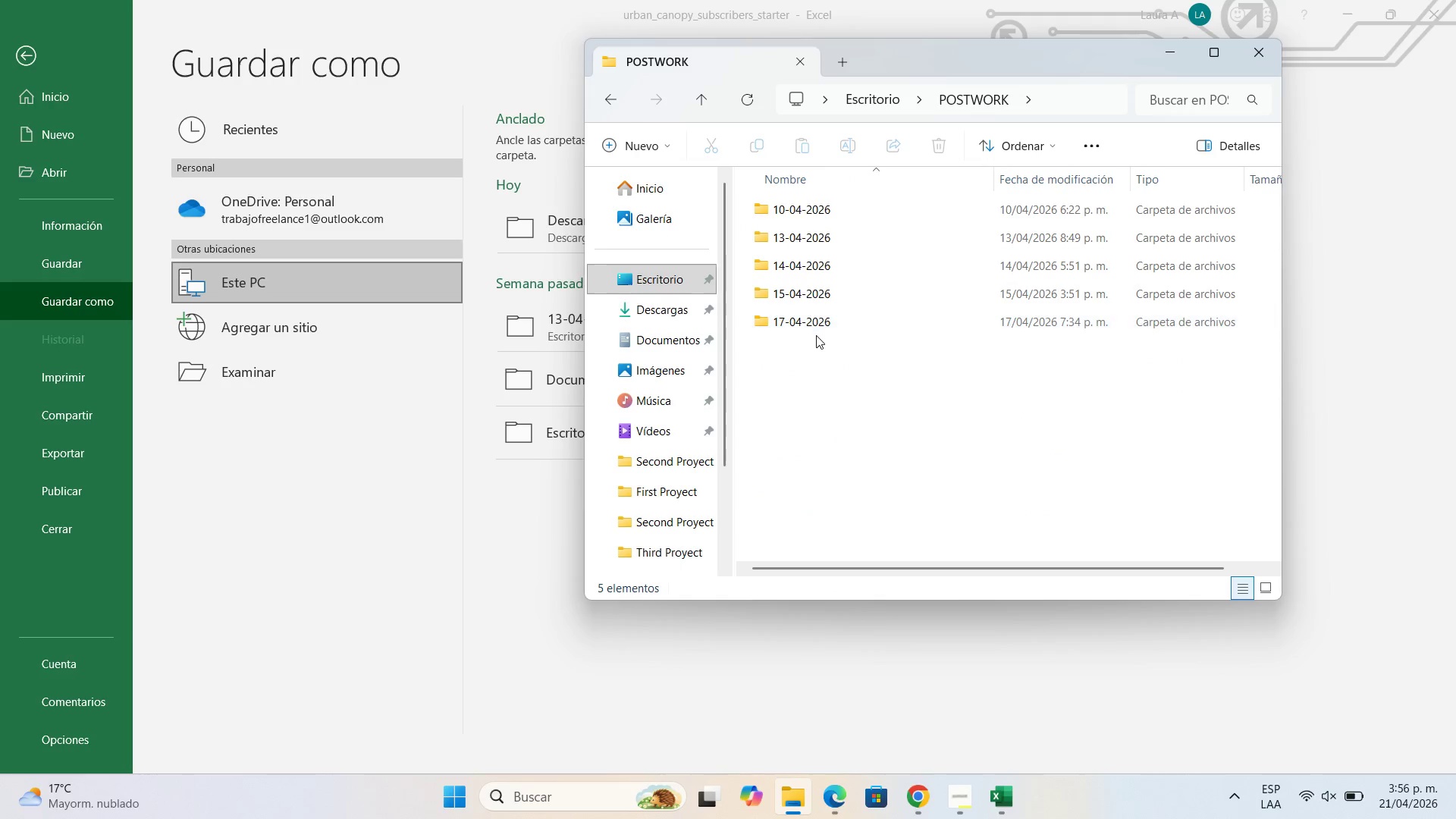 
left_click([815, 353])
 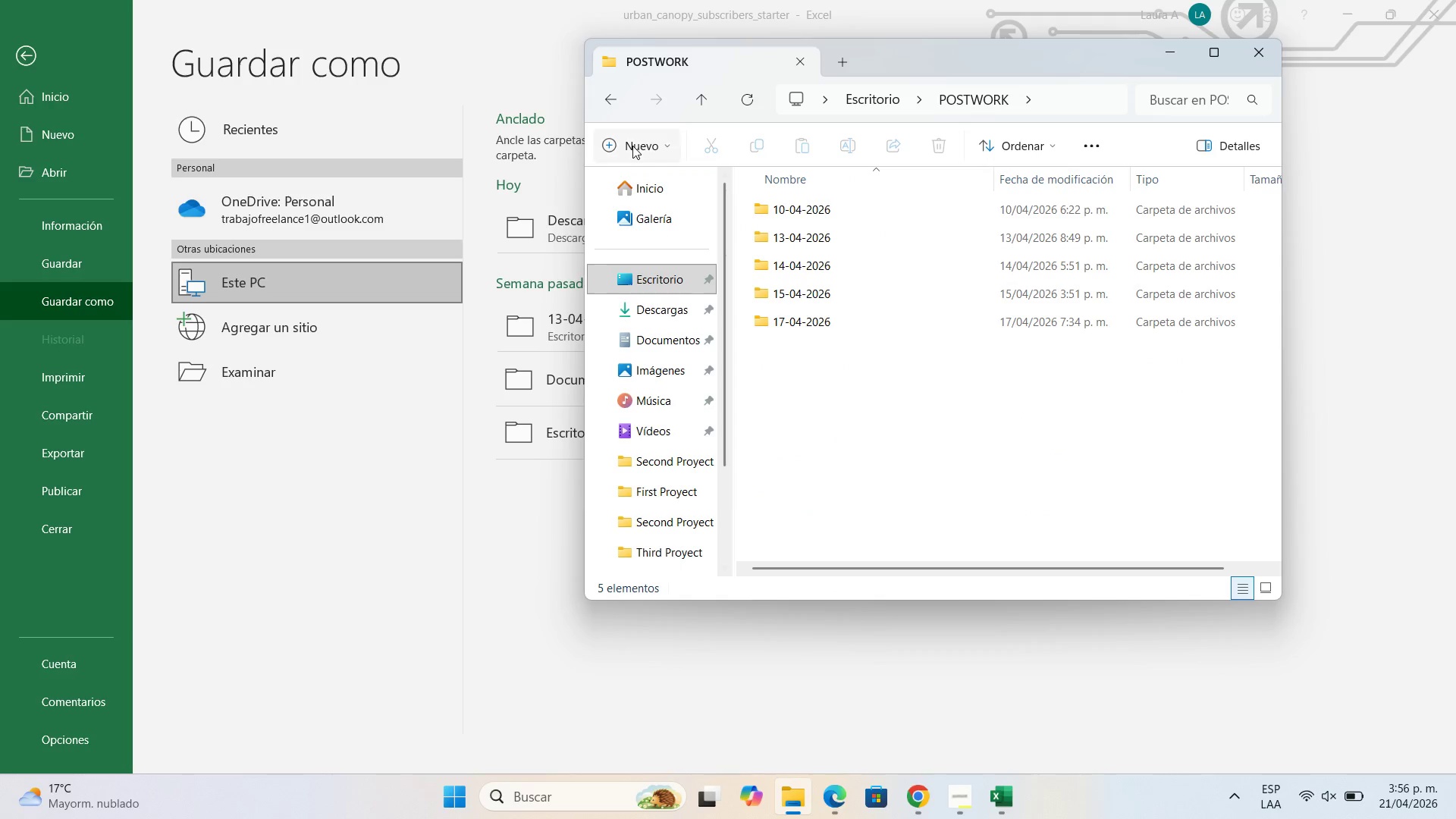 
left_click([632, 146])
 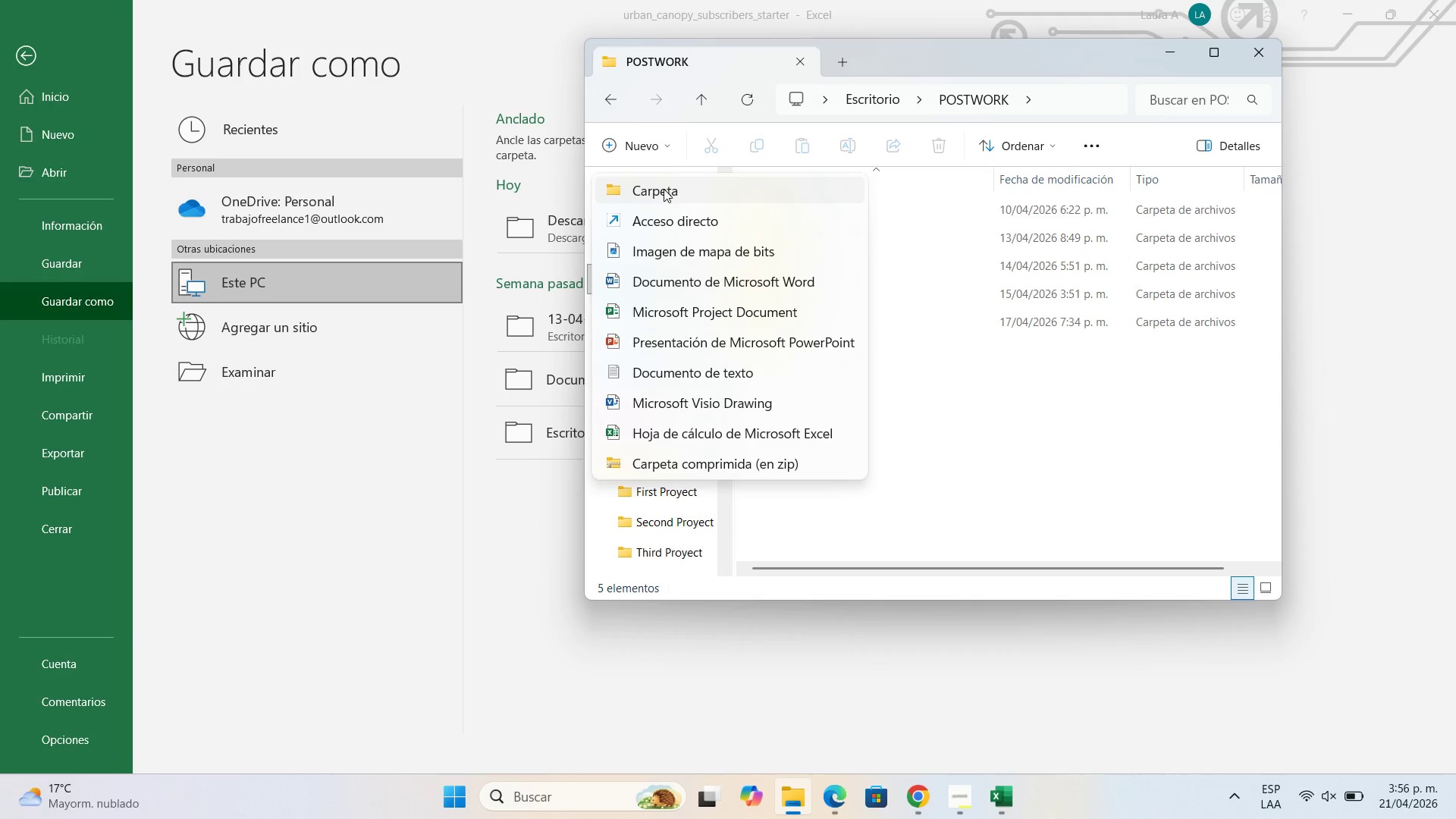 
left_click([664, 189])
 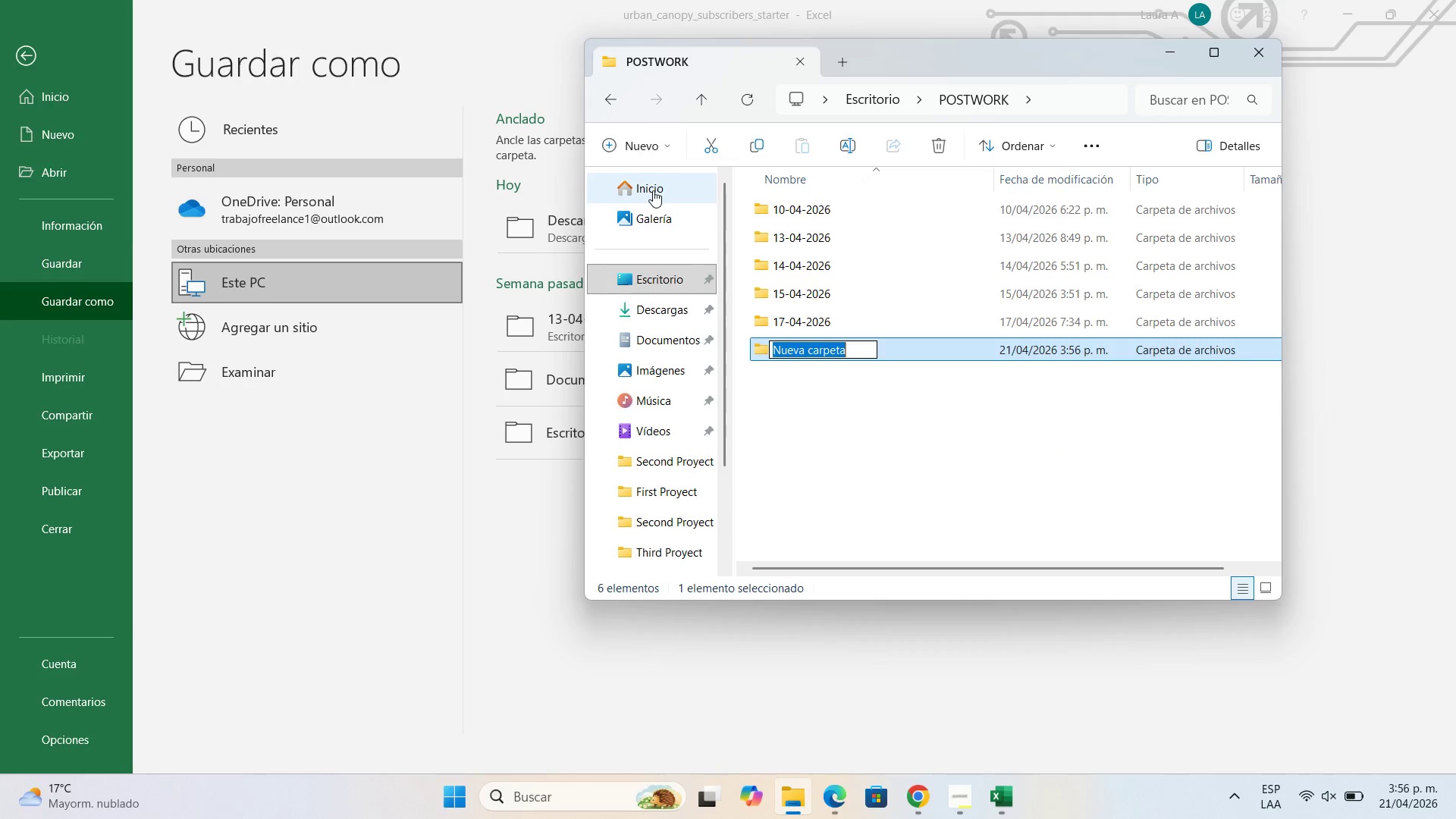 
key(Numpad2)
 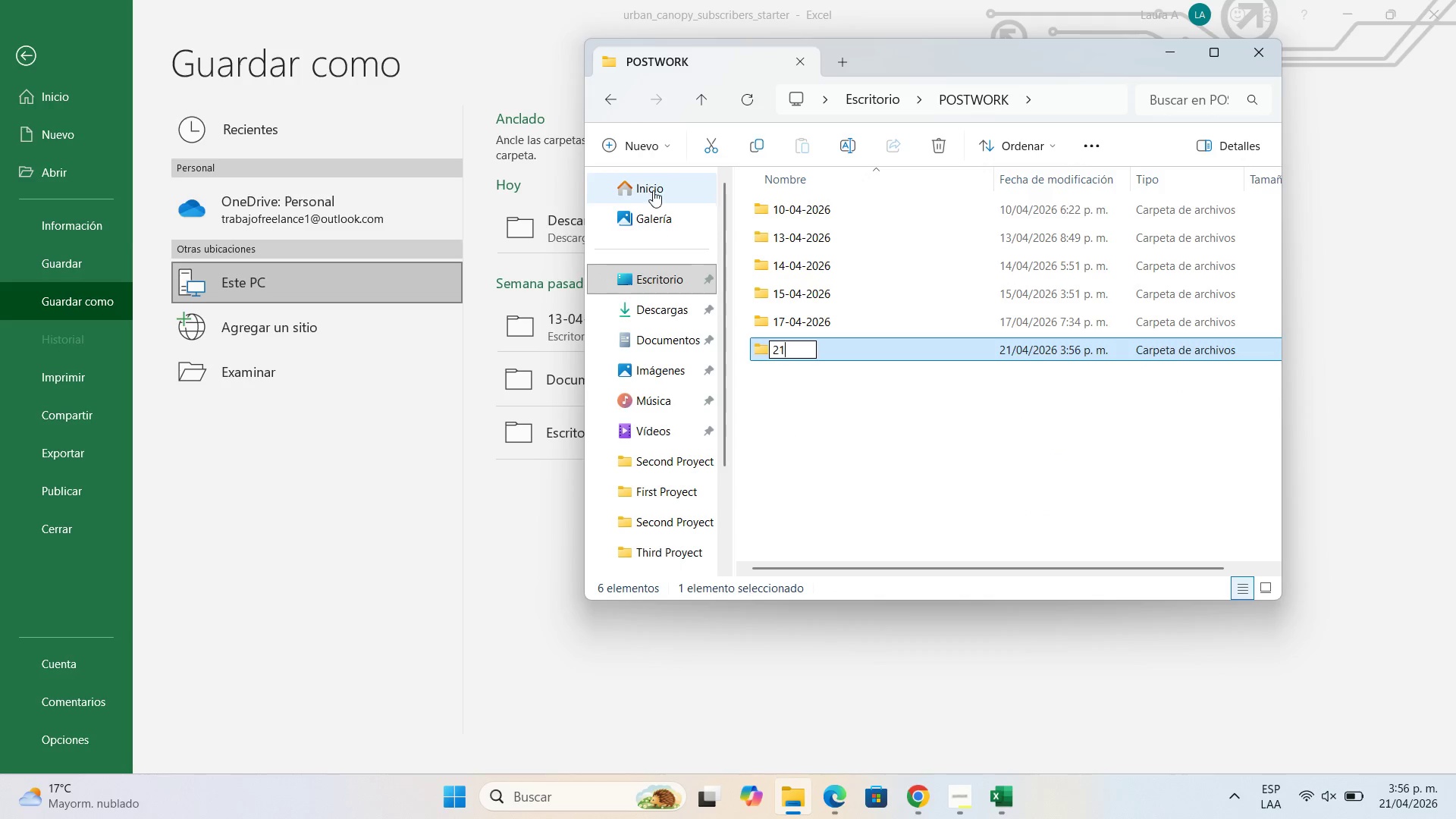 
key(Numpad1)
 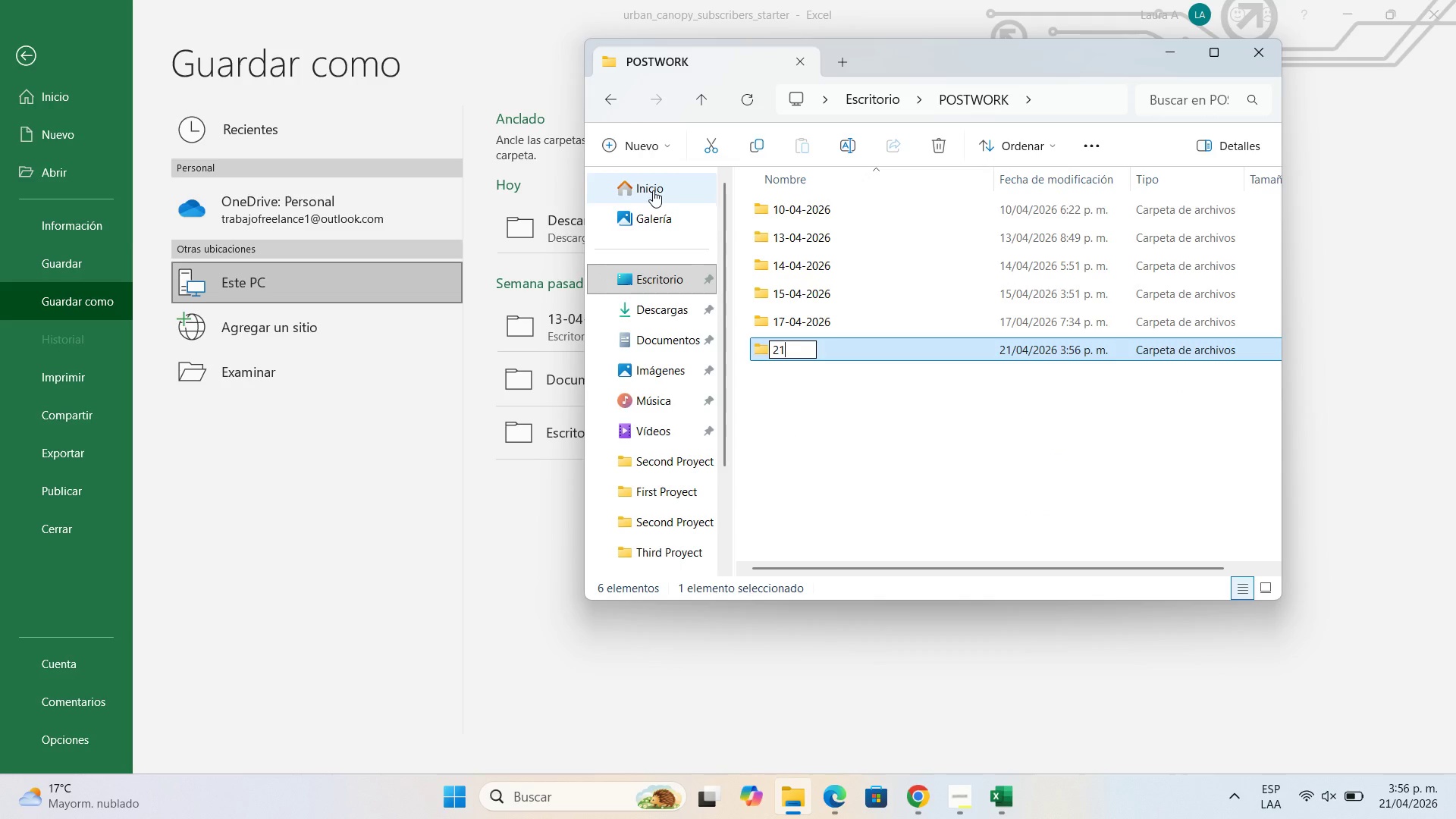 
key(NumpadSubtract)
 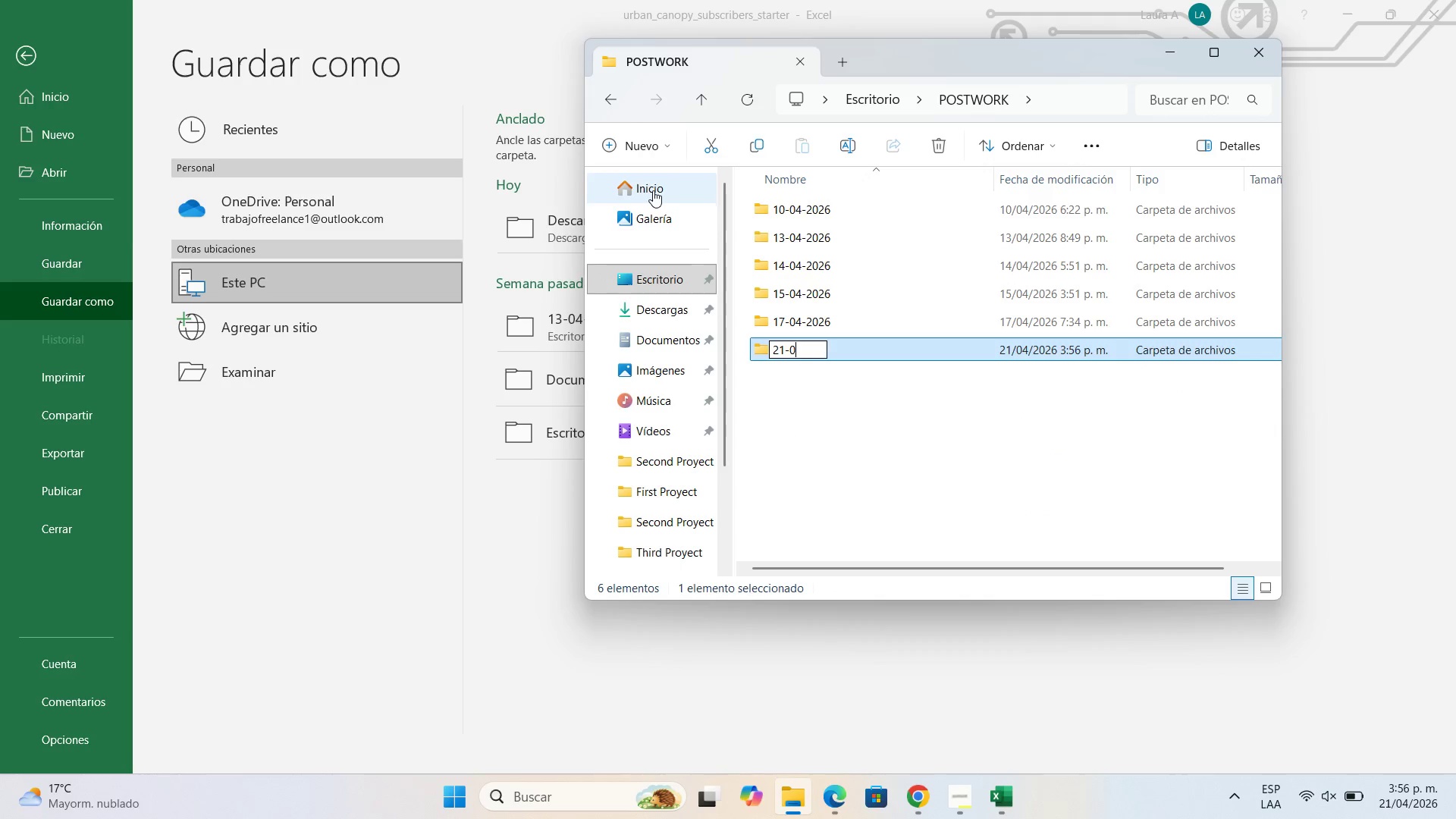 
key(Numpad0)
 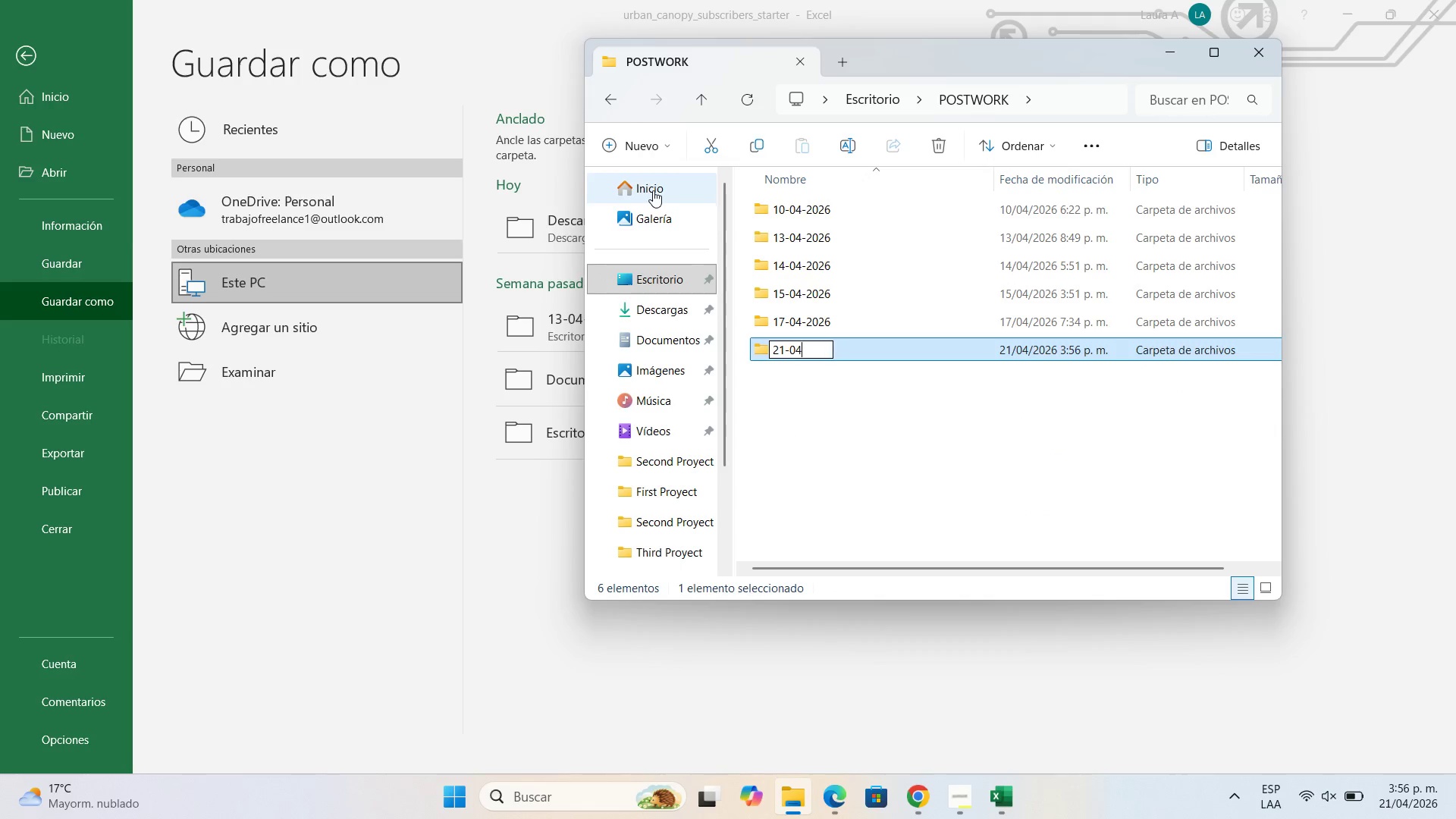 
key(Numpad4)
 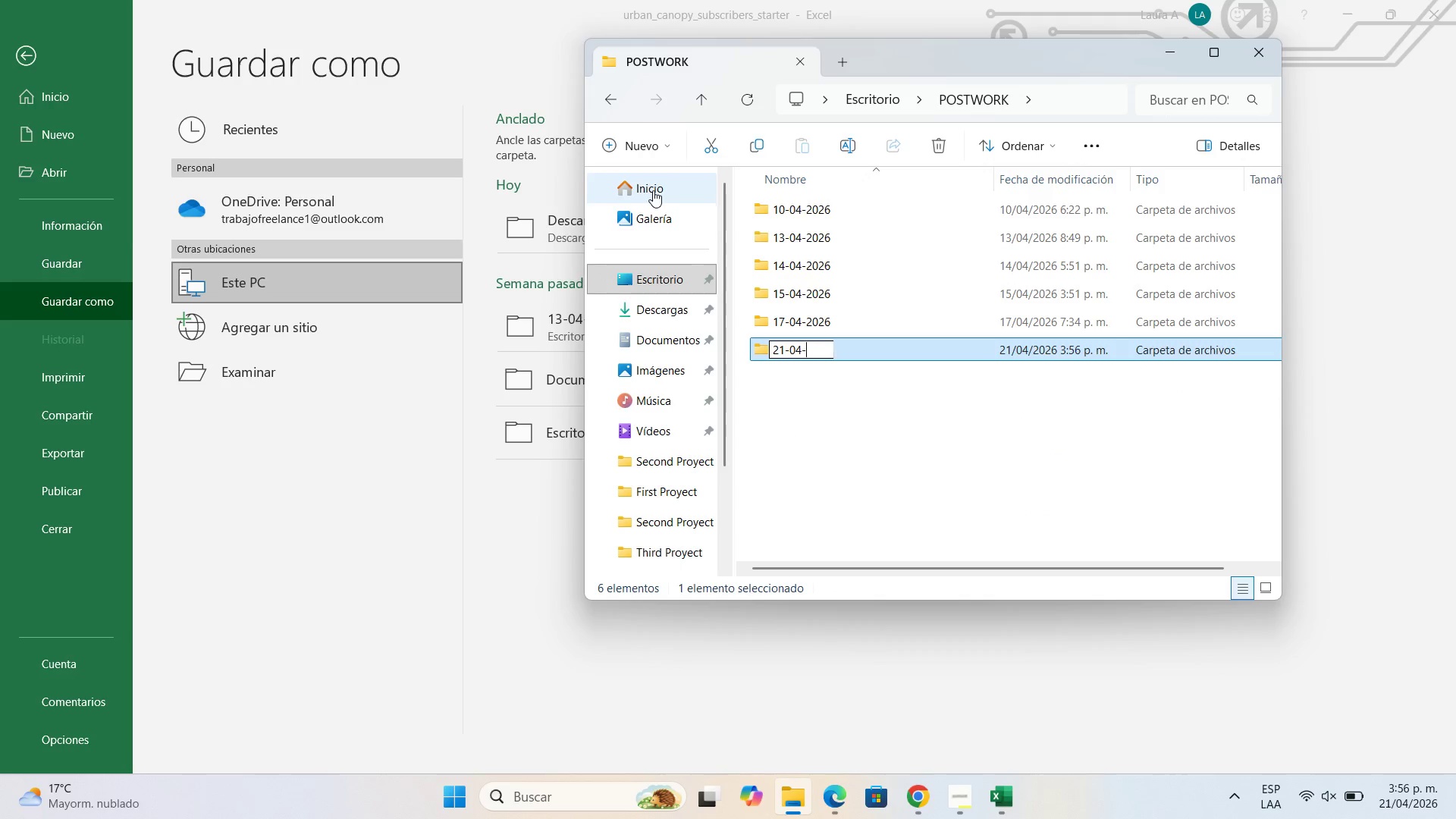 
key(NumpadSubtract)
 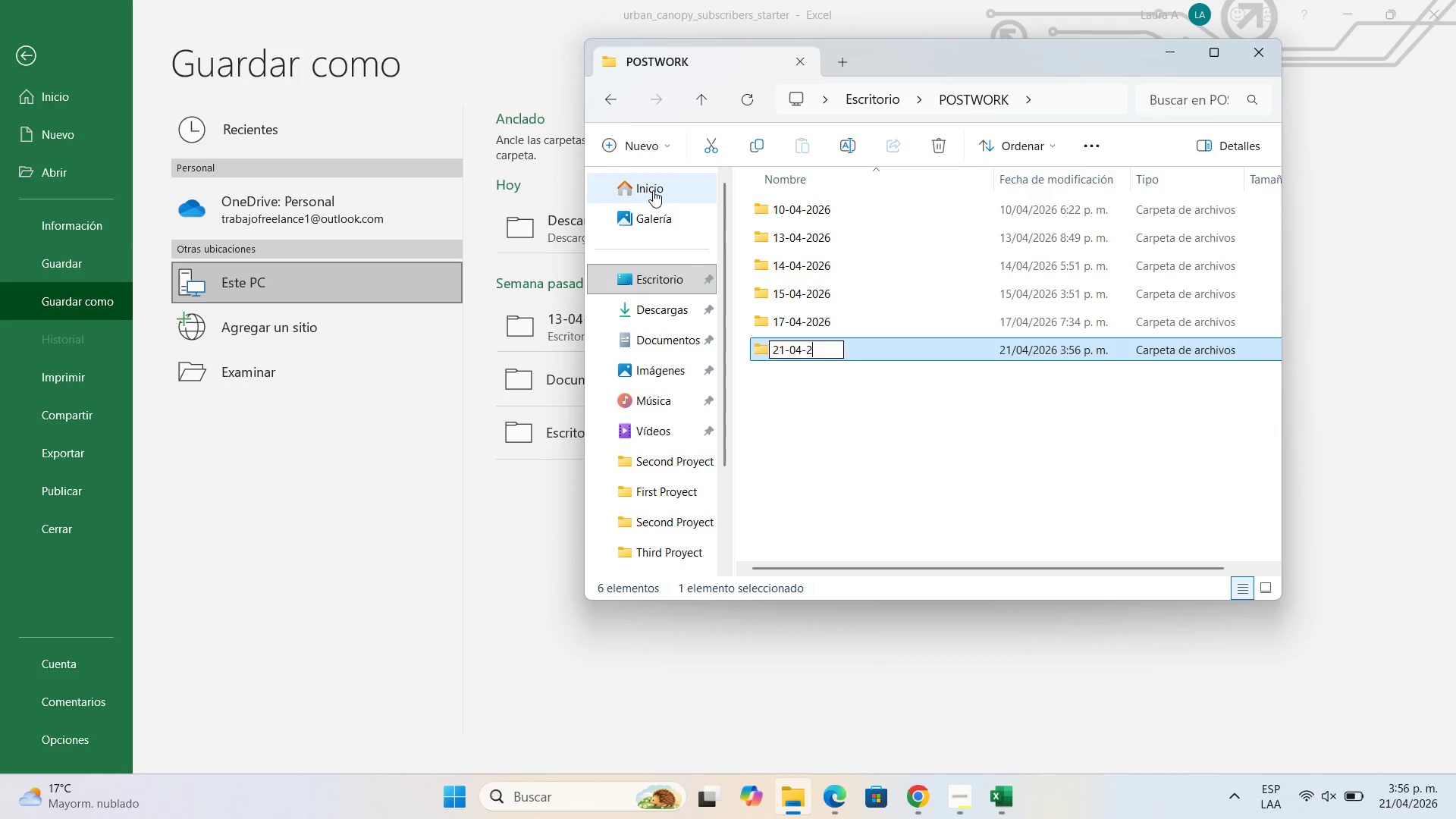 
key(Numpad2)
 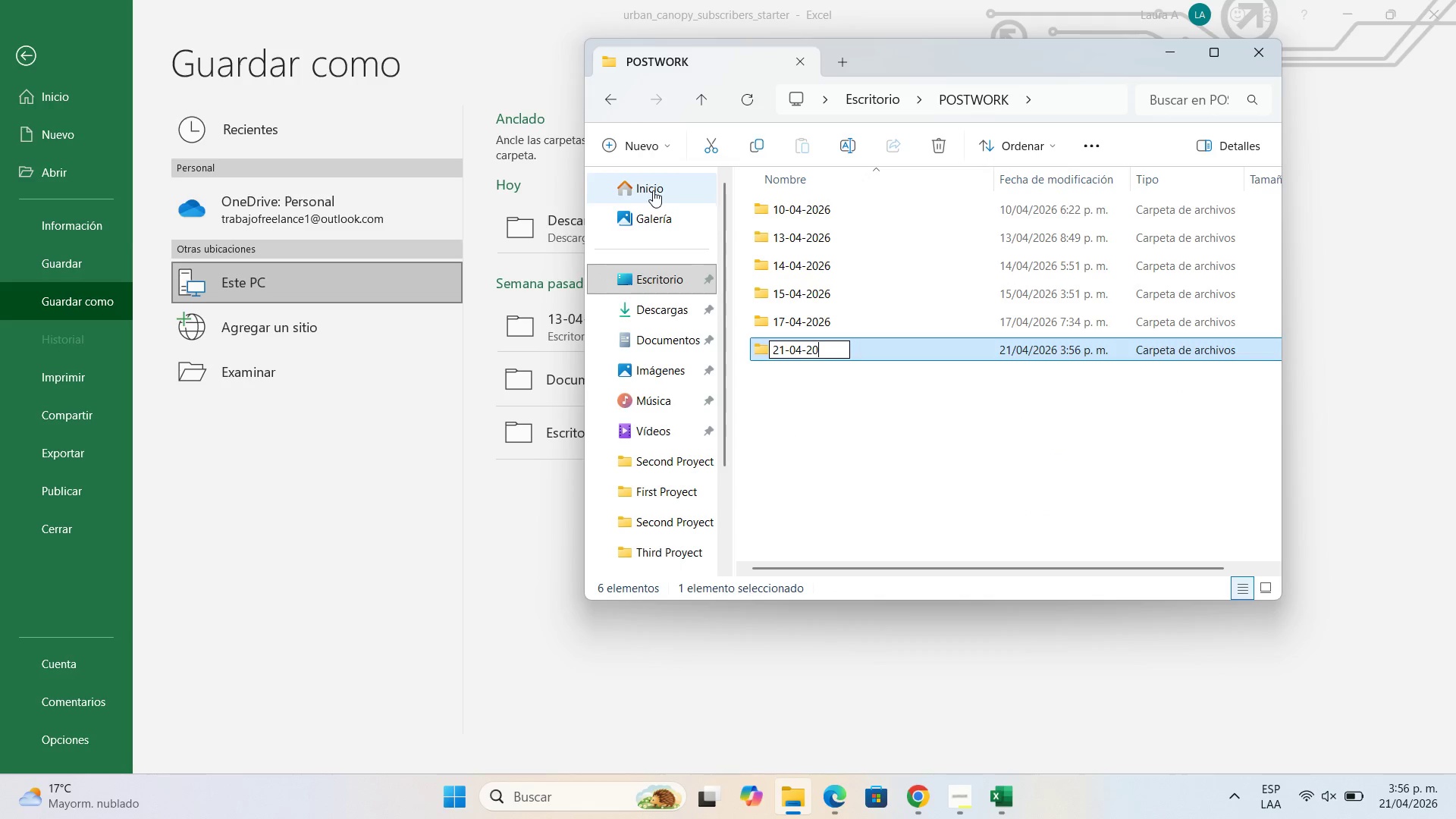 
key(Numpad0)
 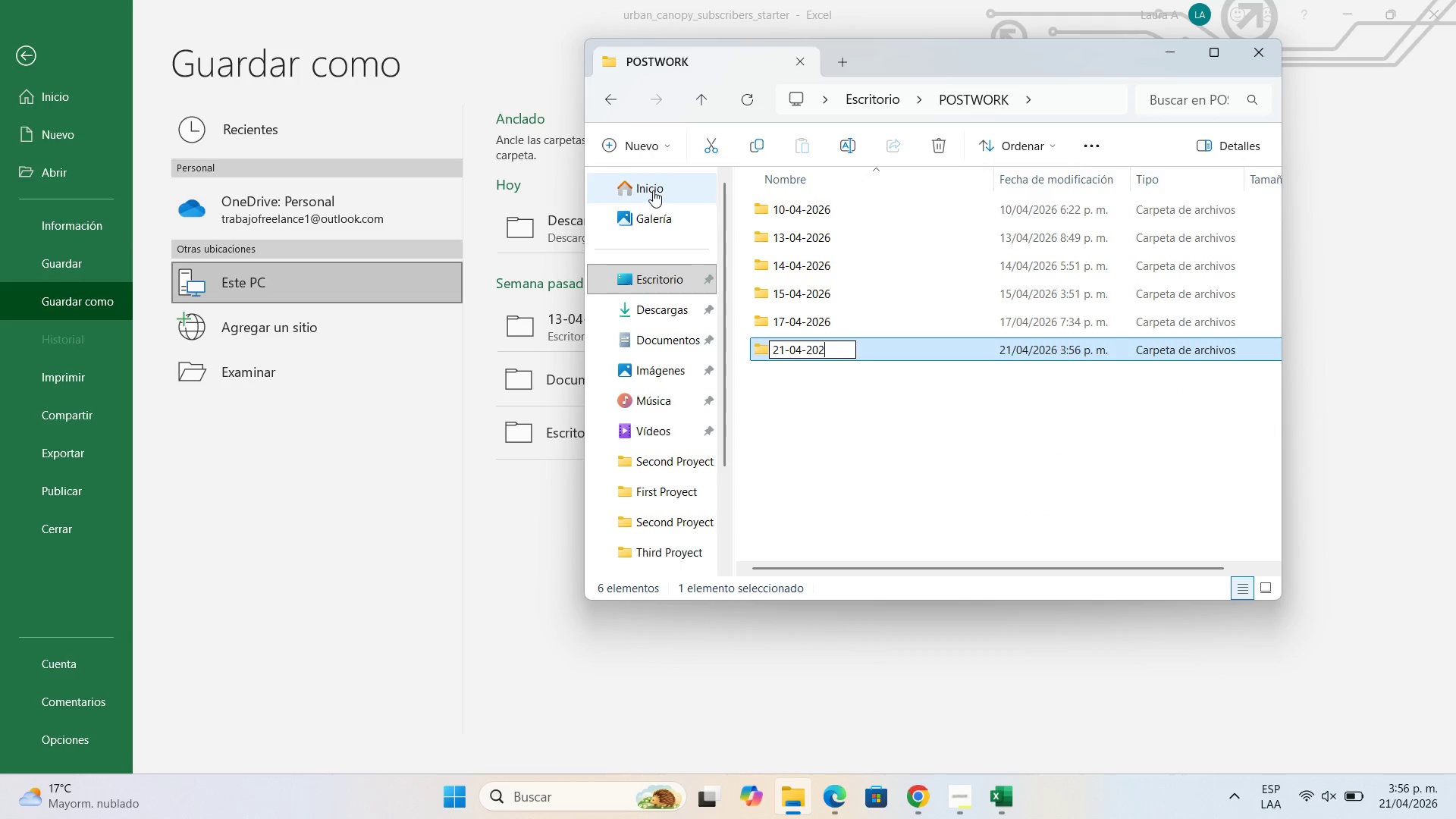 
key(Numpad2)
 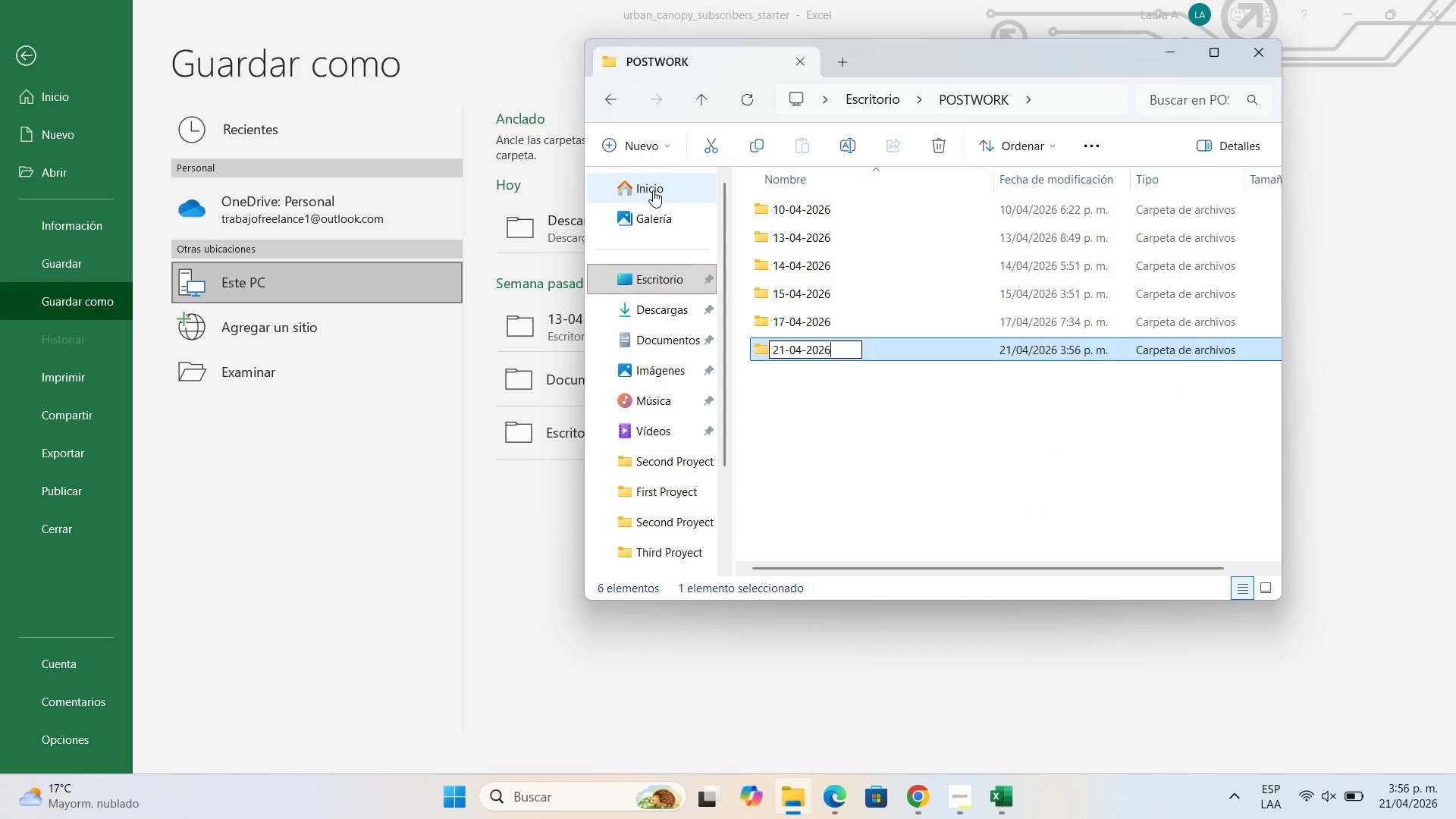 
key(Numpad6)
 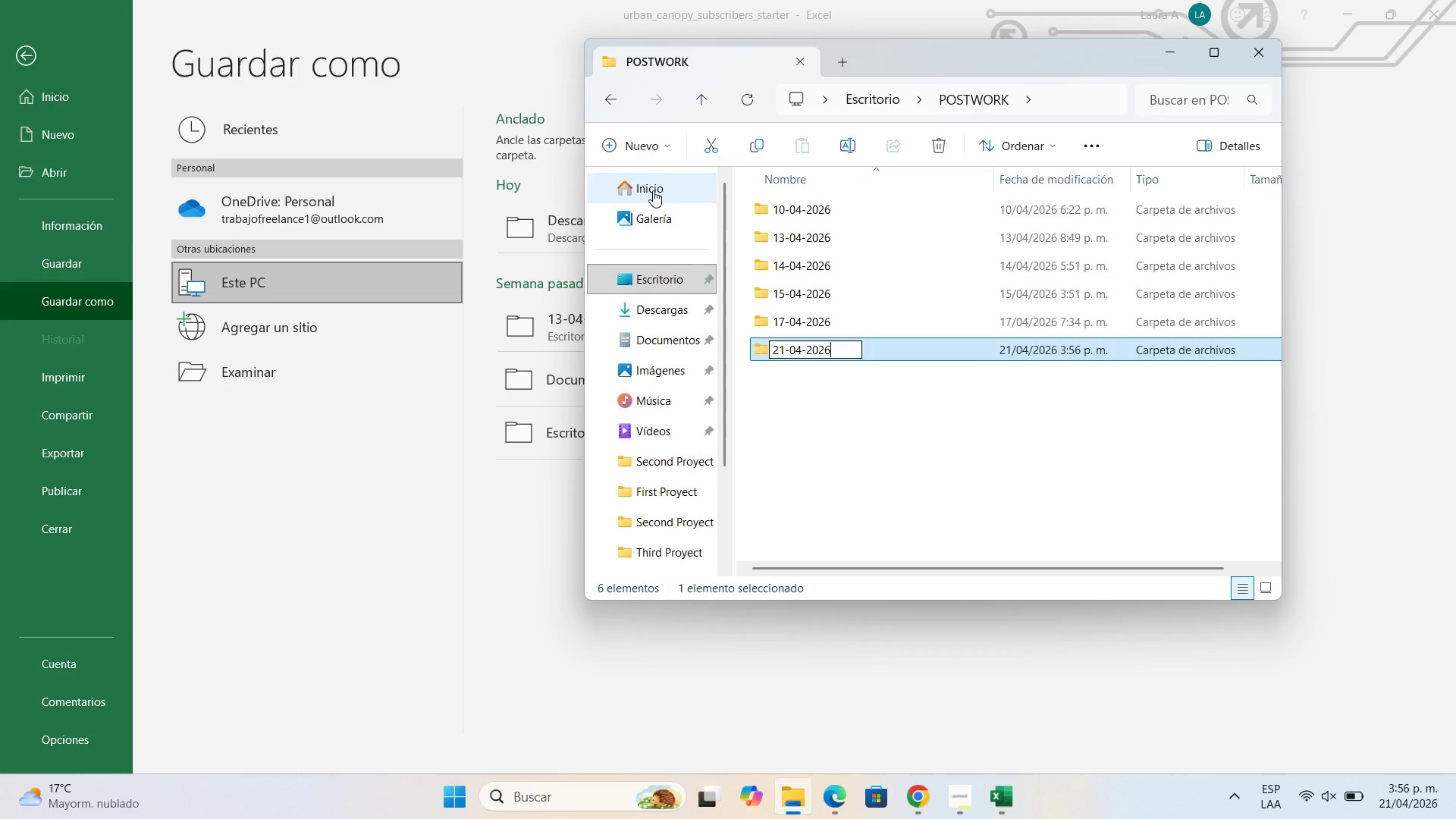 
key(NumpadEnter)
 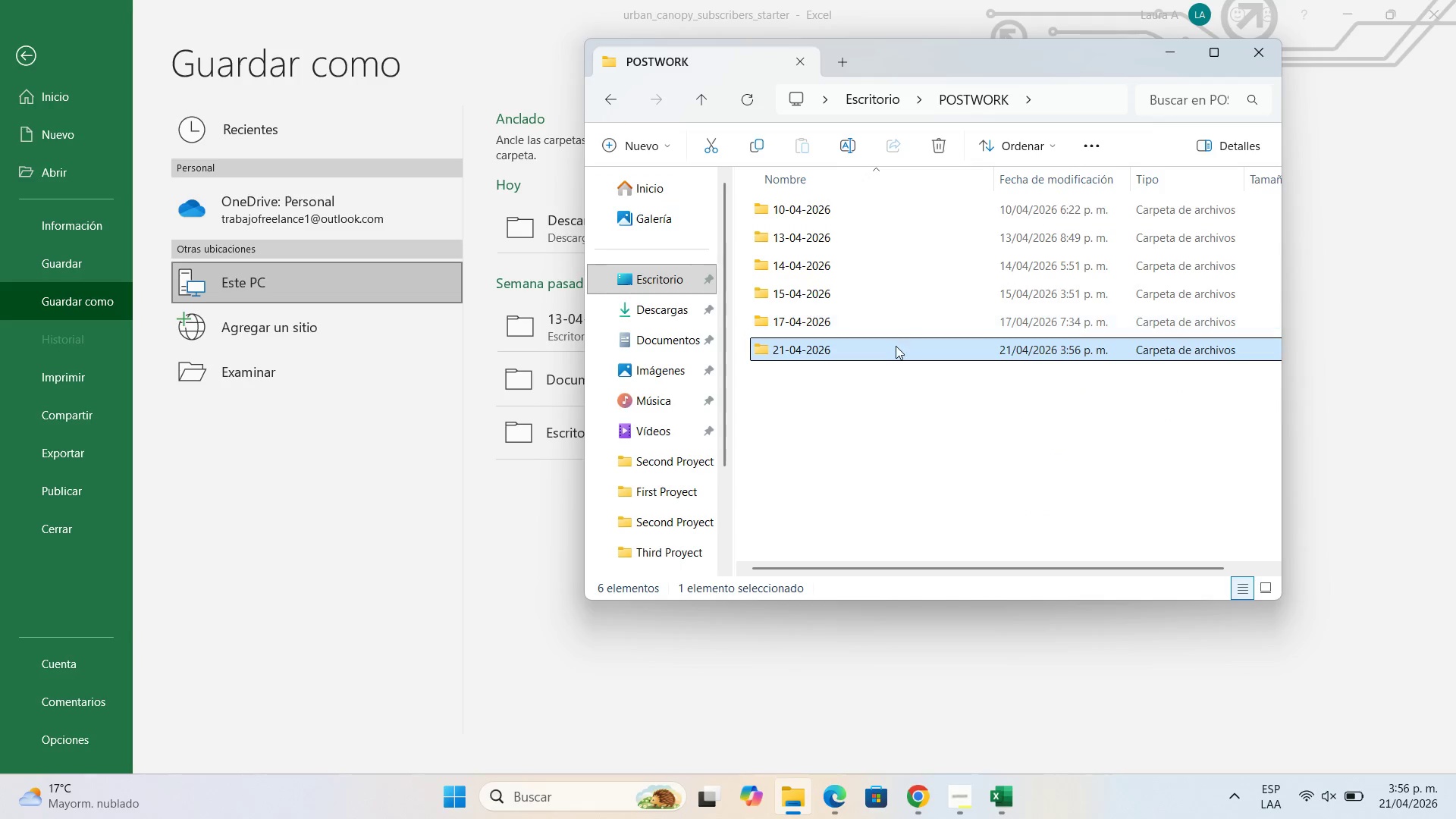 
double_click([896, 346])
 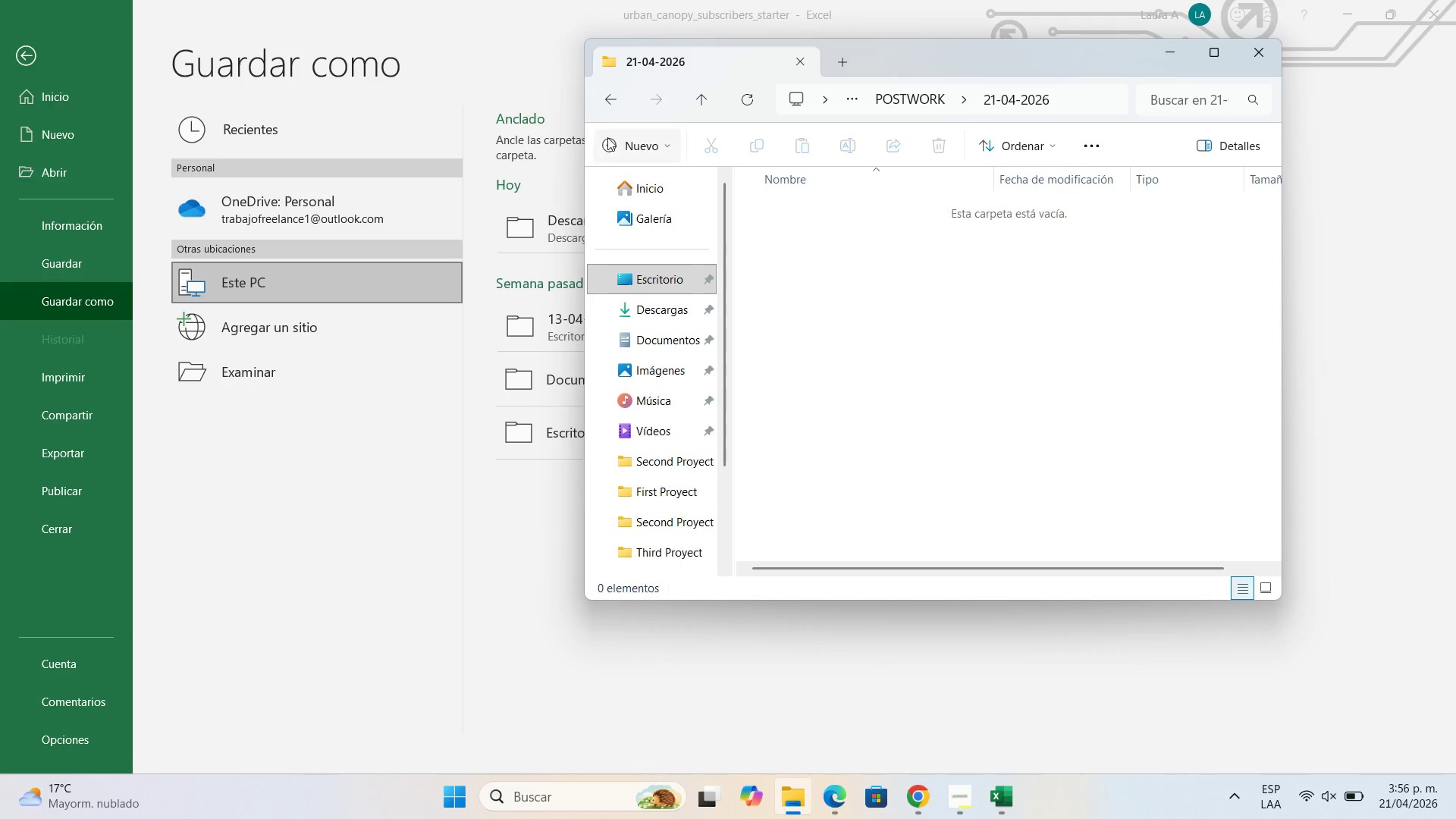 
left_click([609, 137])
 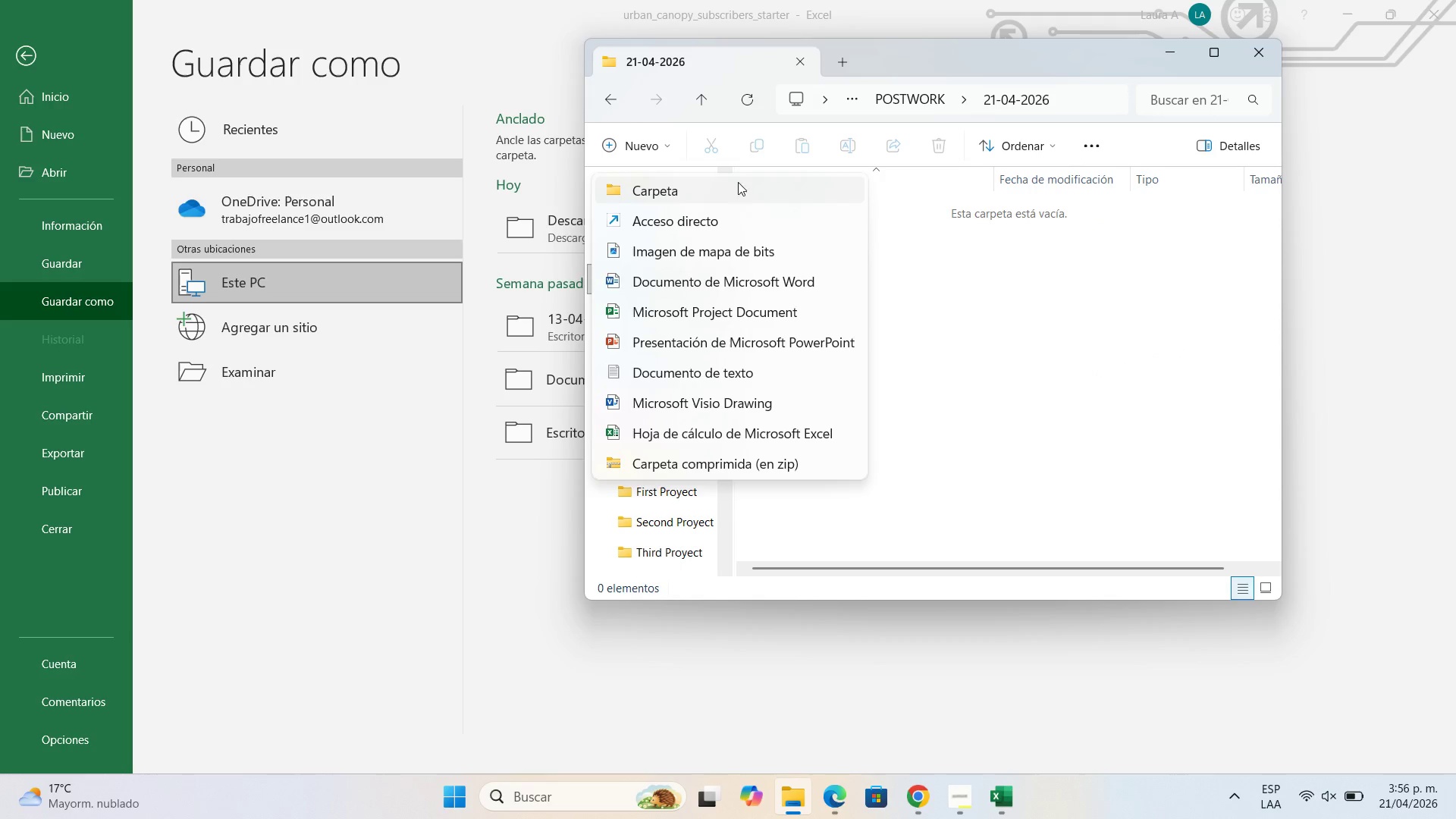 
left_click([736, 177])
 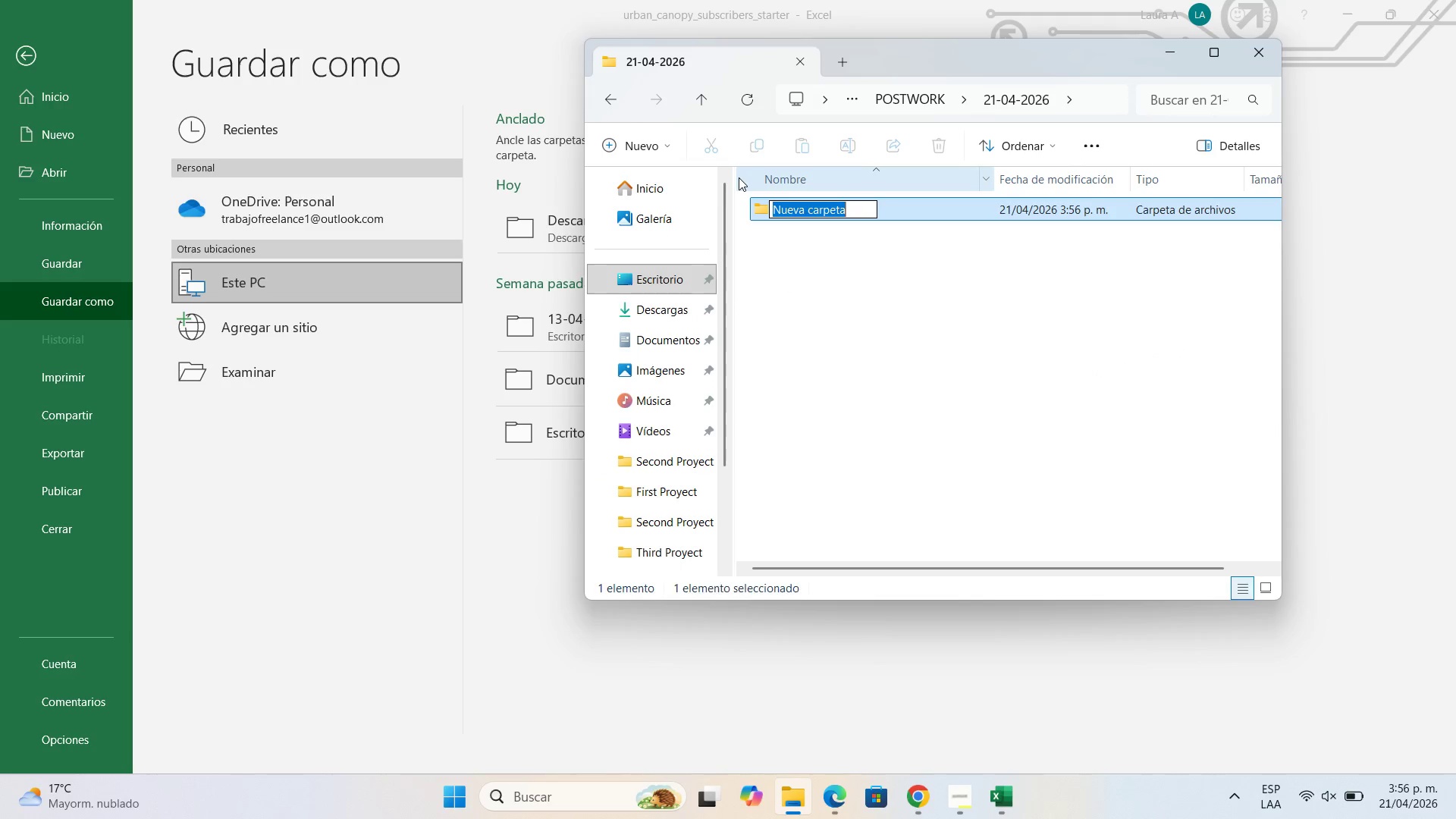 
type(First Proyect)
key(NumpadEnter)
 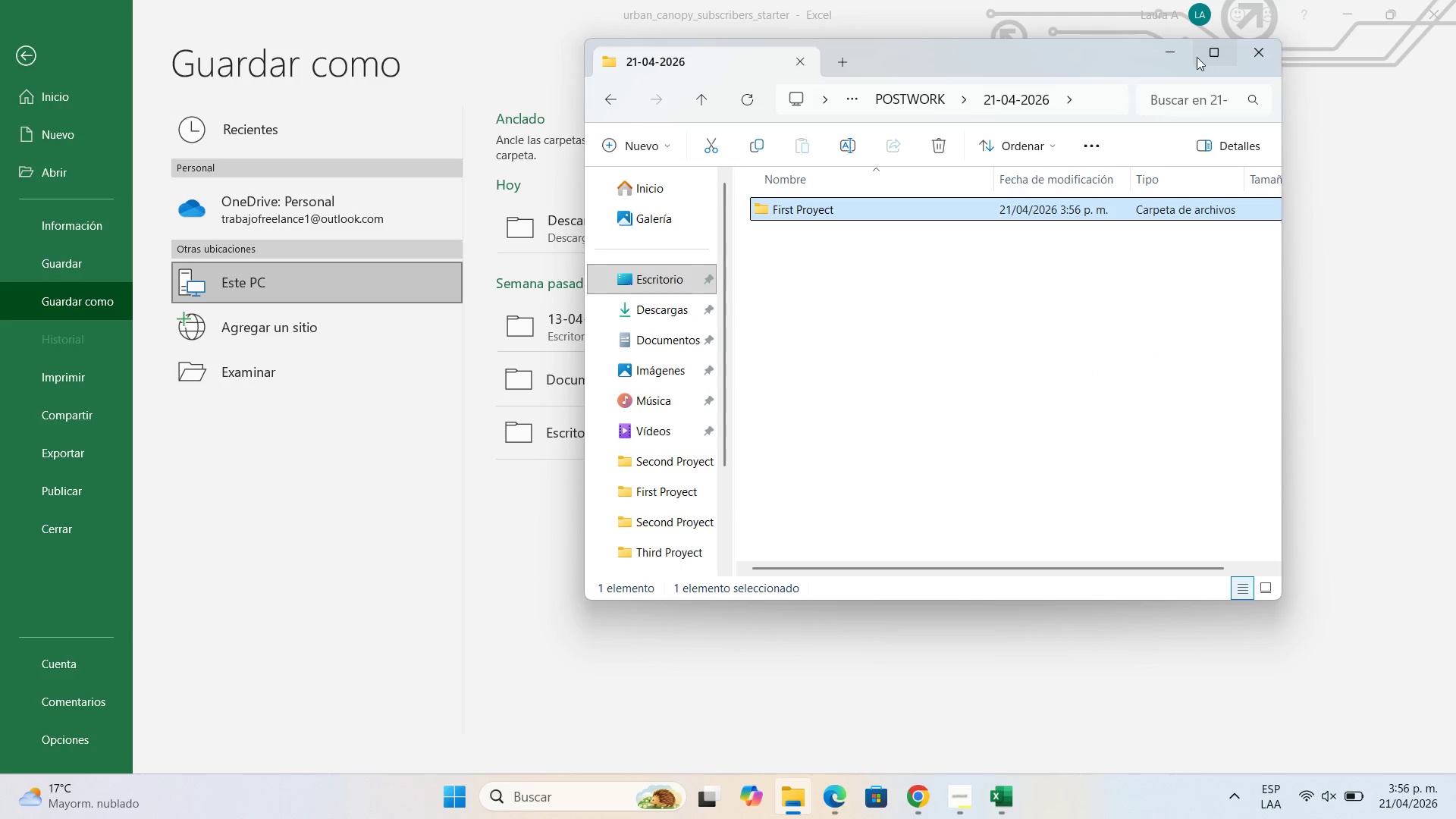 
left_click([1178, 57])
 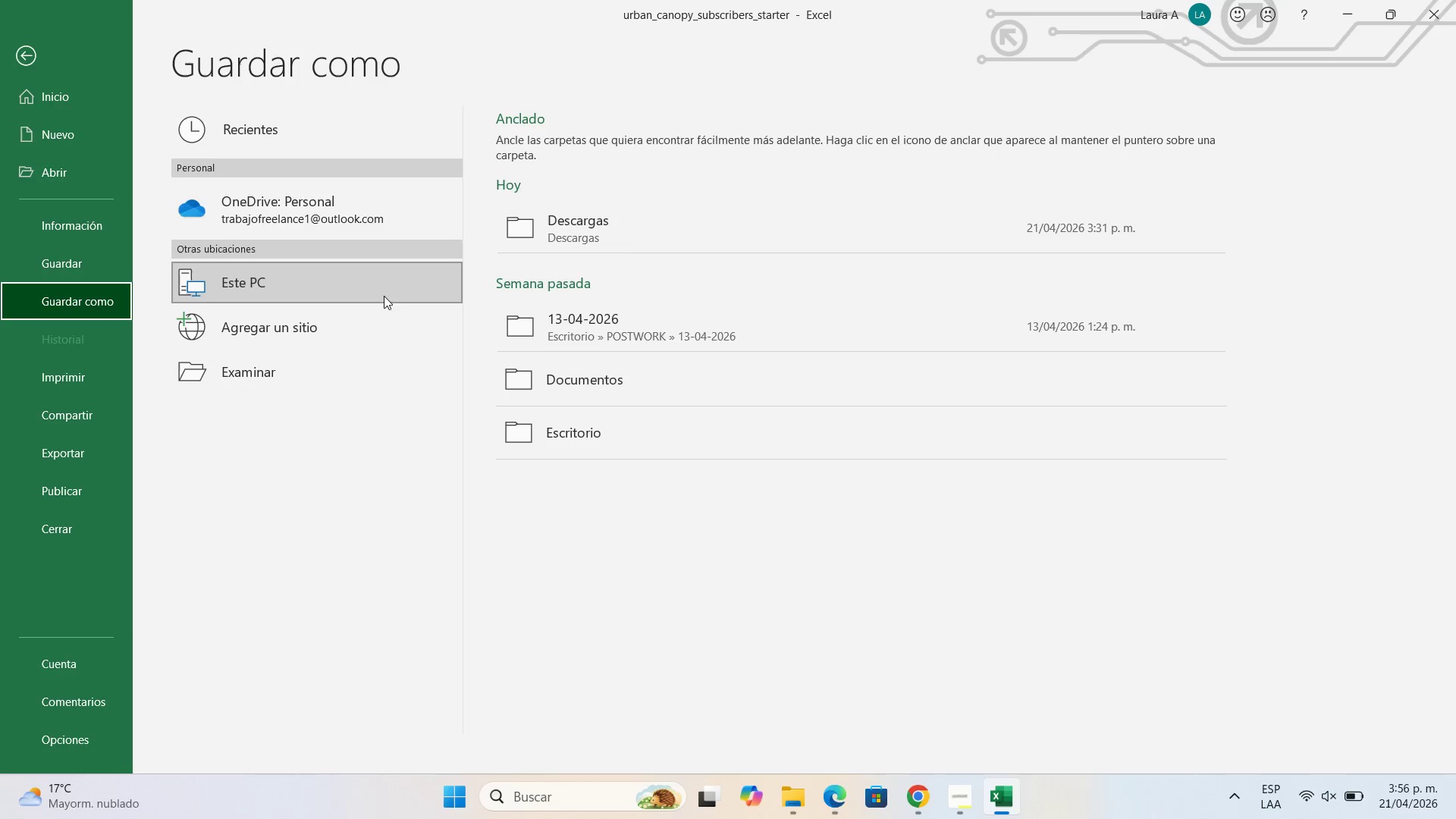 
left_click([380, 278])
 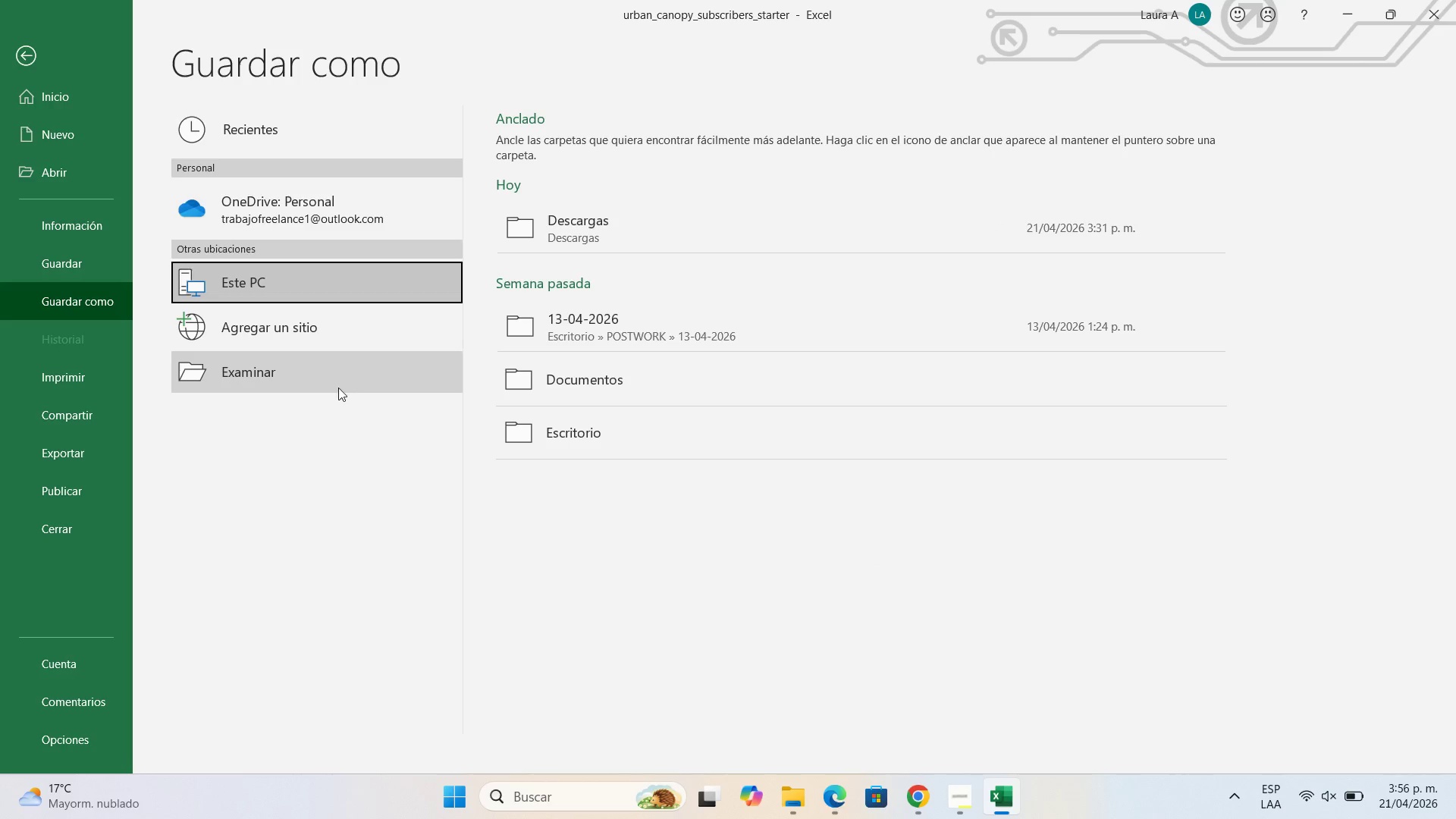 
left_click([338, 388])
 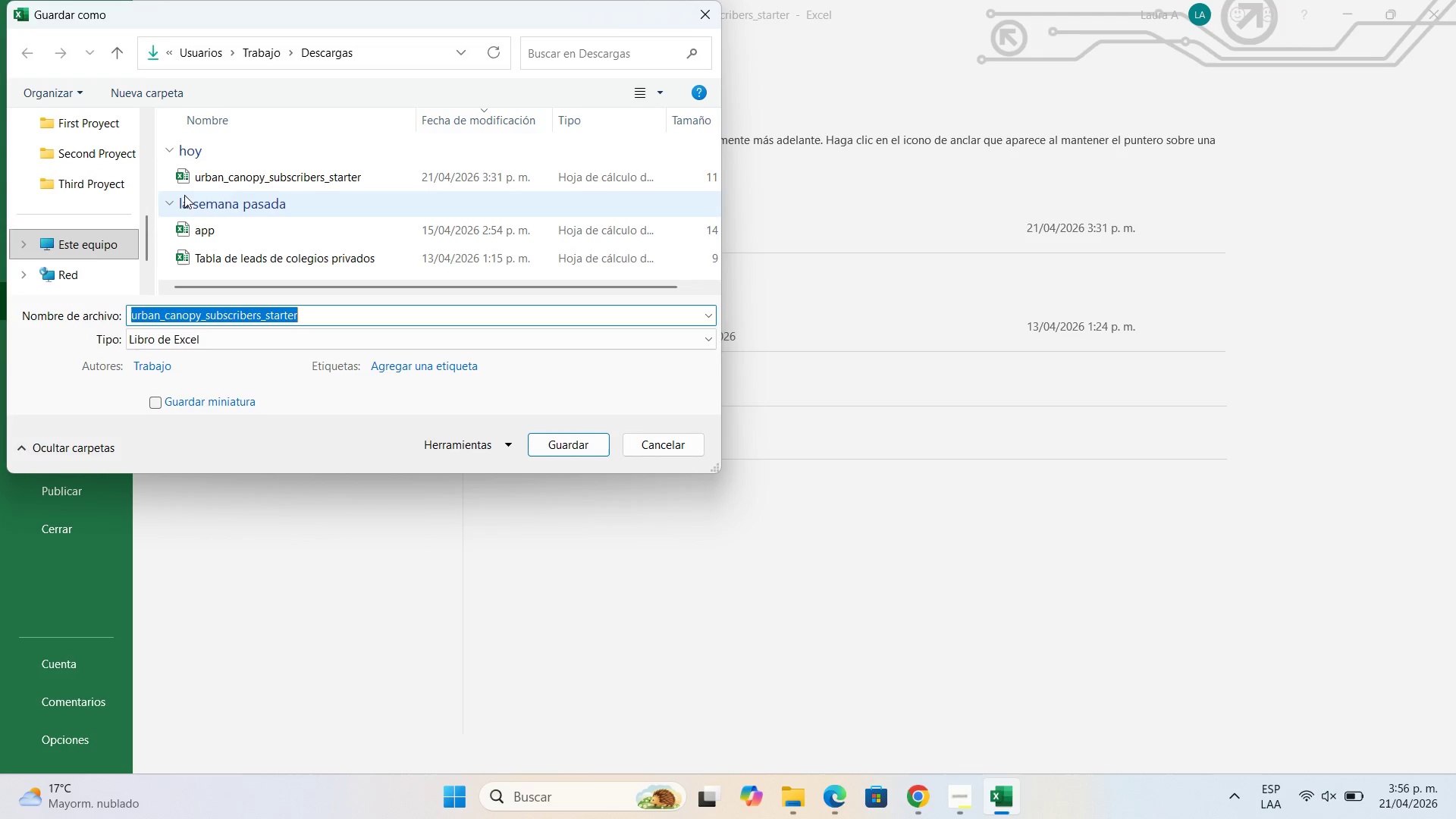 
left_click([104, 242])
 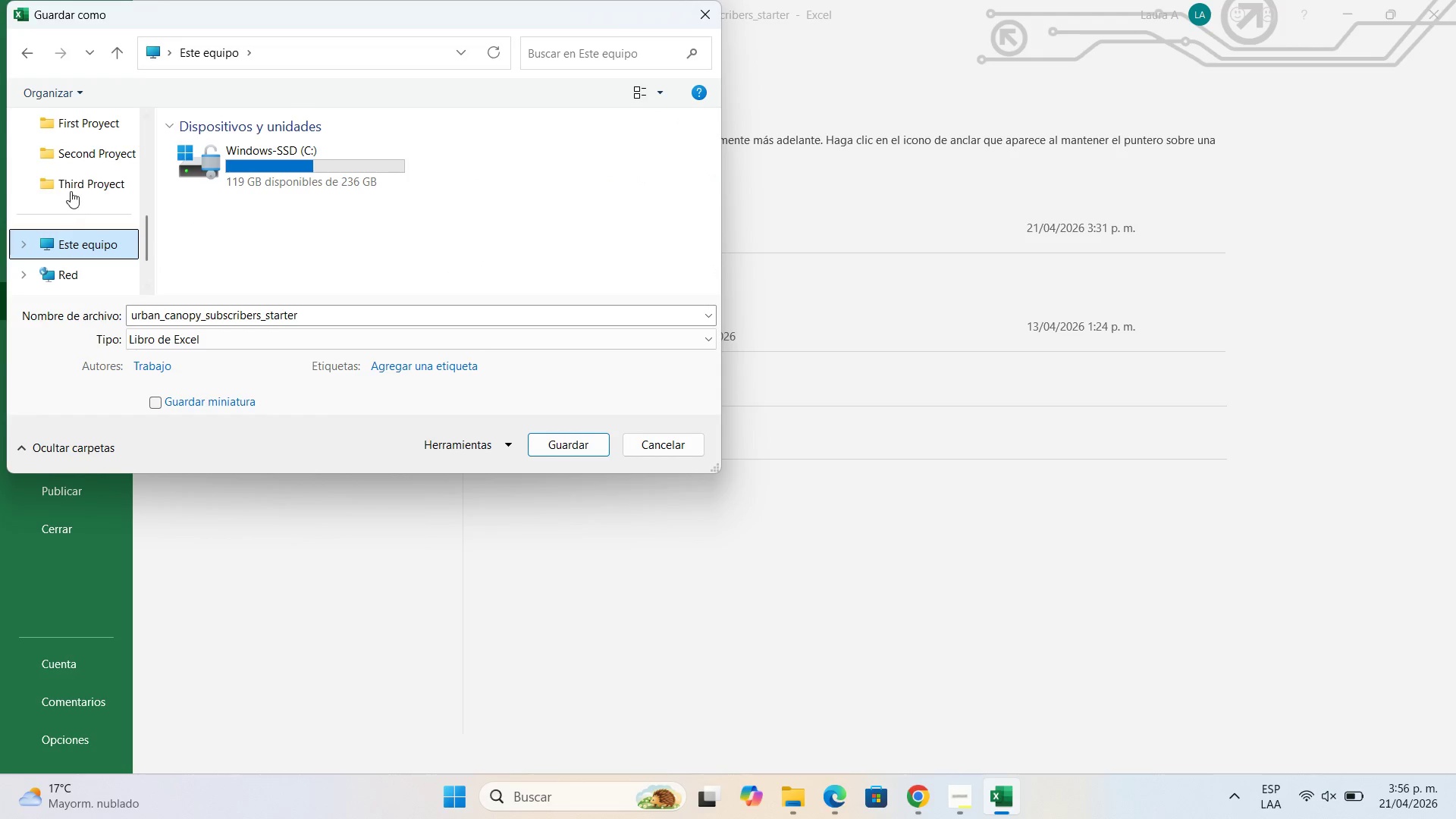 
scroll: coordinate [78, 151], scroll_direction: up, amount: 4.0
 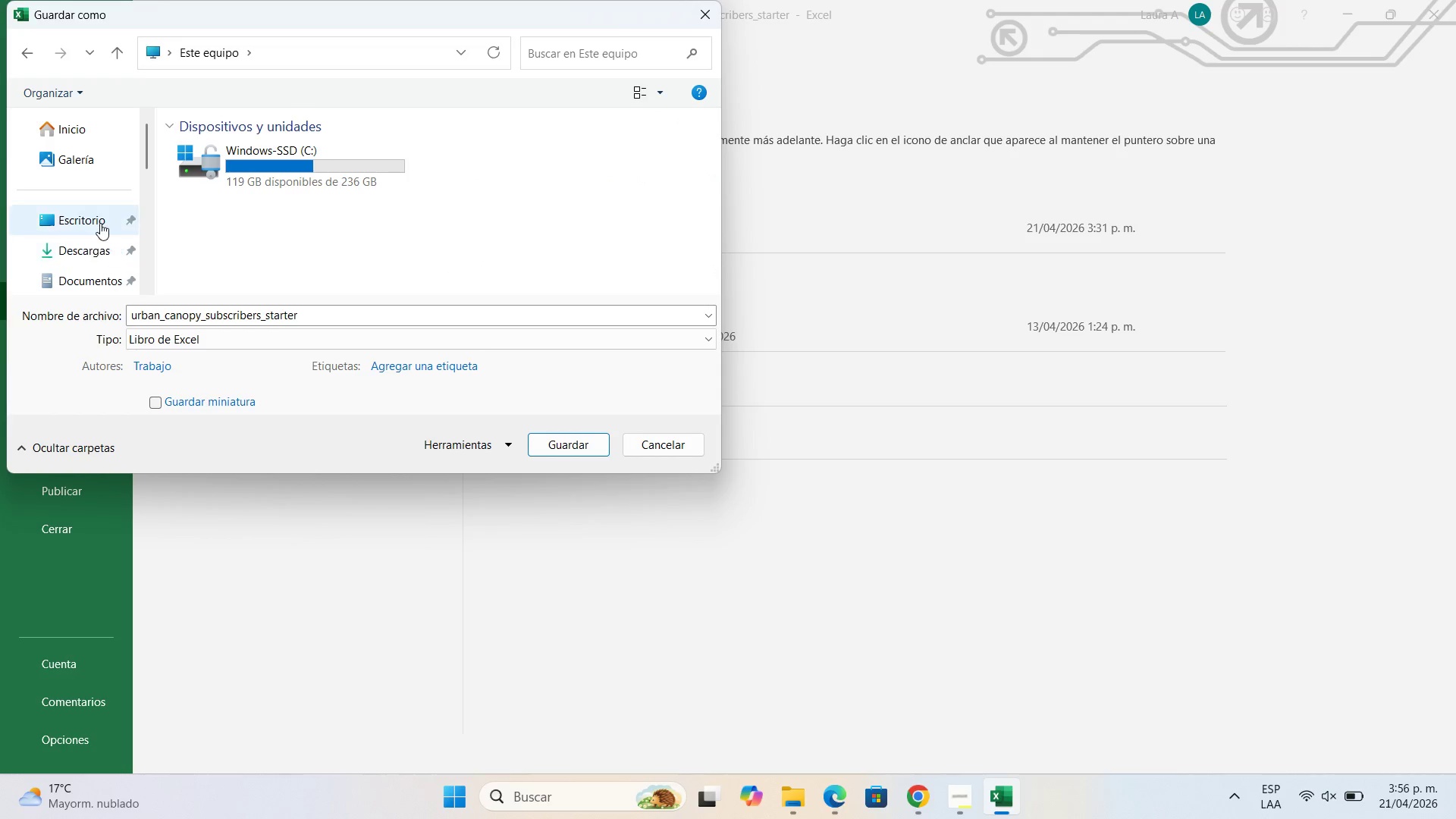 
left_click([100, 223])
 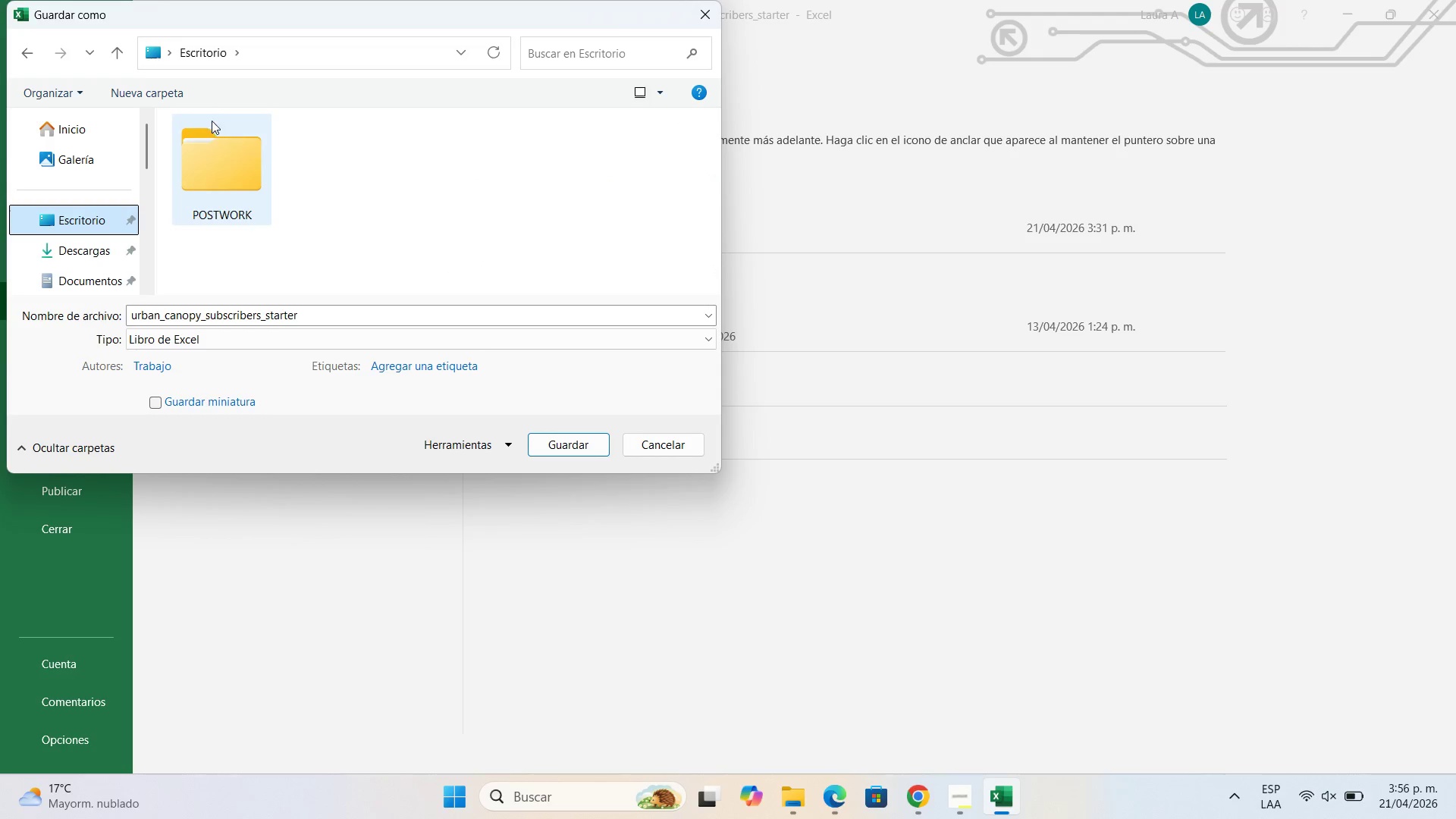 
double_click([212, 121])
 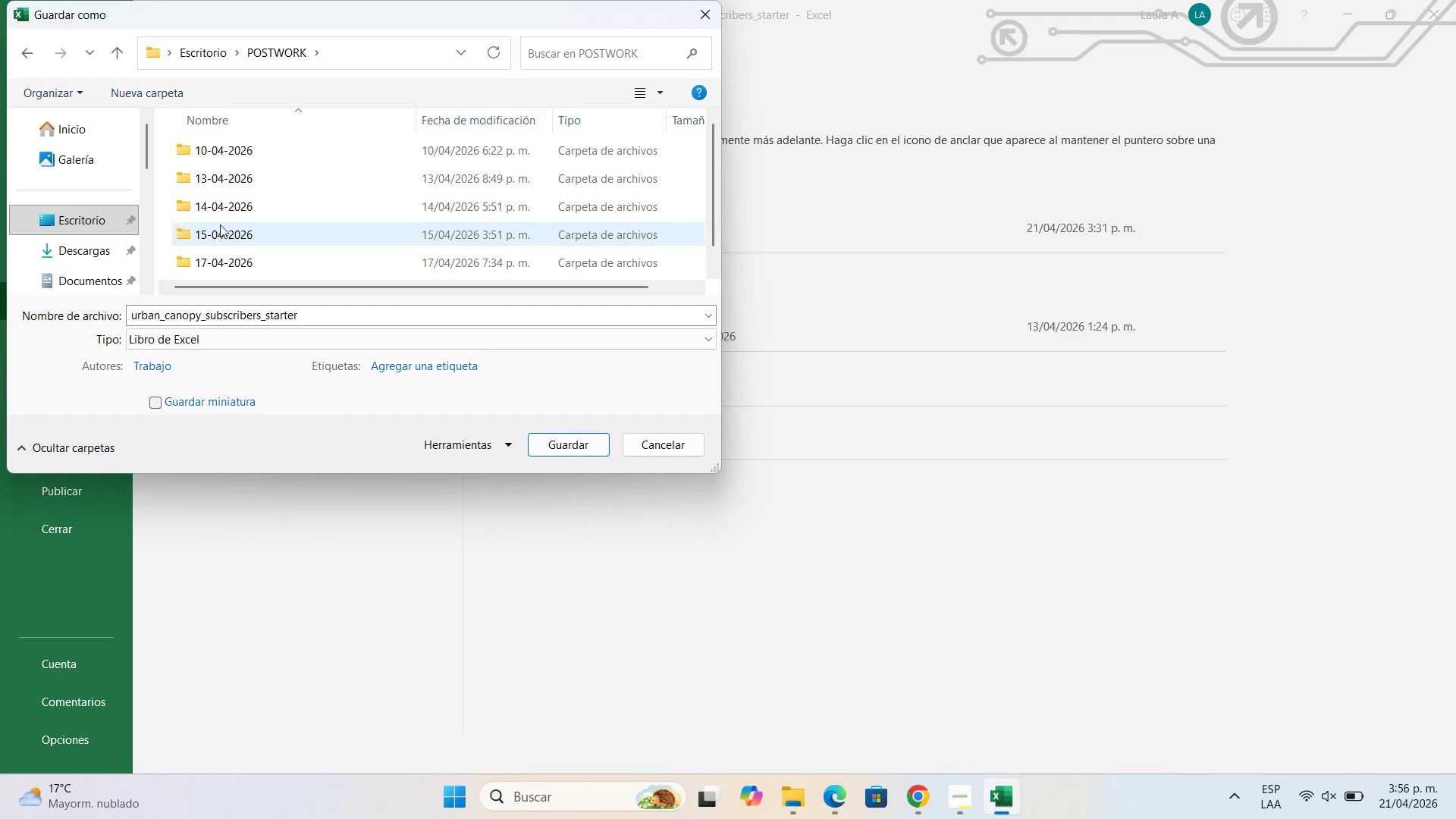 
scroll: coordinate [228, 212], scroll_direction: down, amount: 3.0
 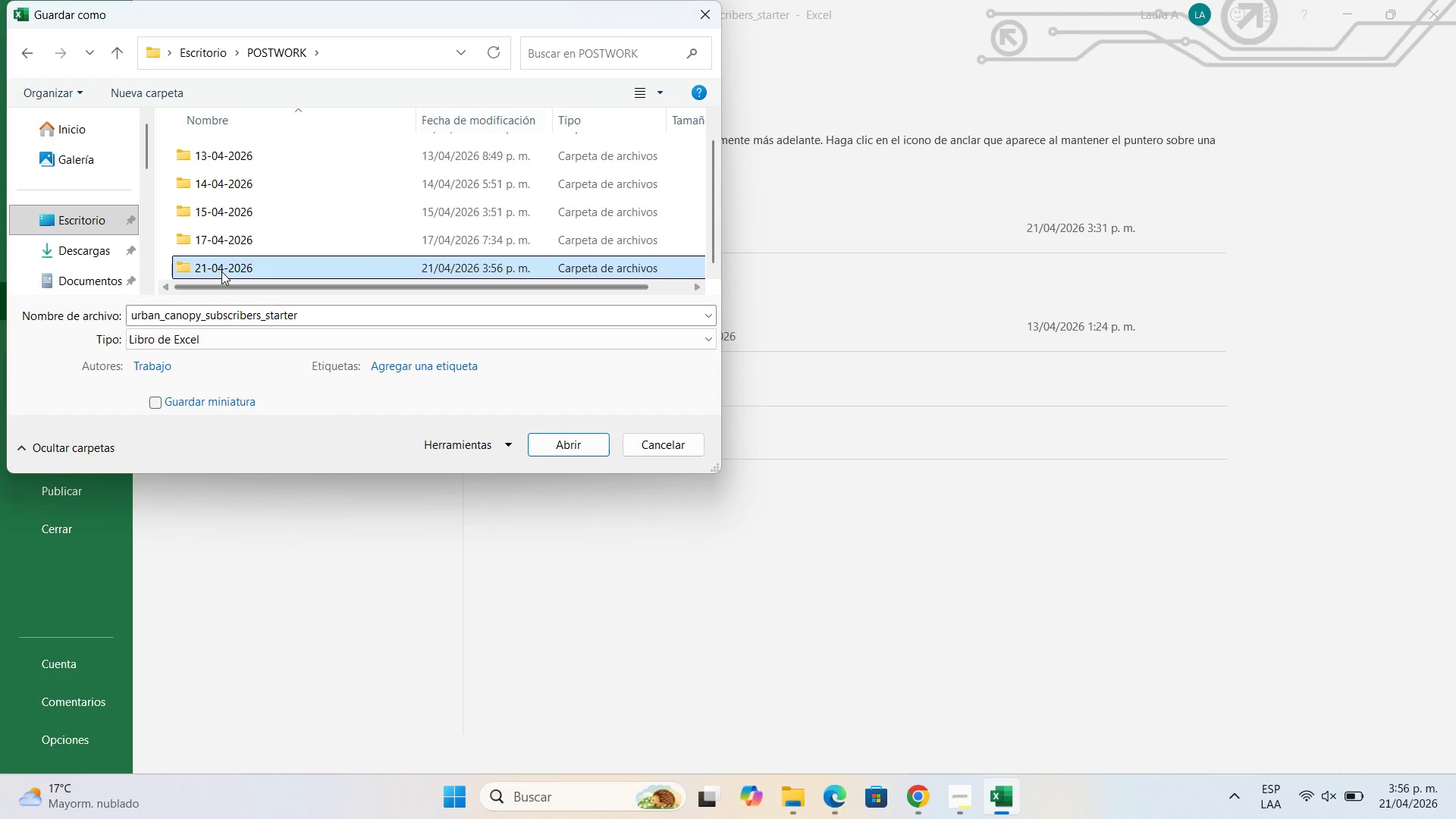 
double_click([221, 271])
 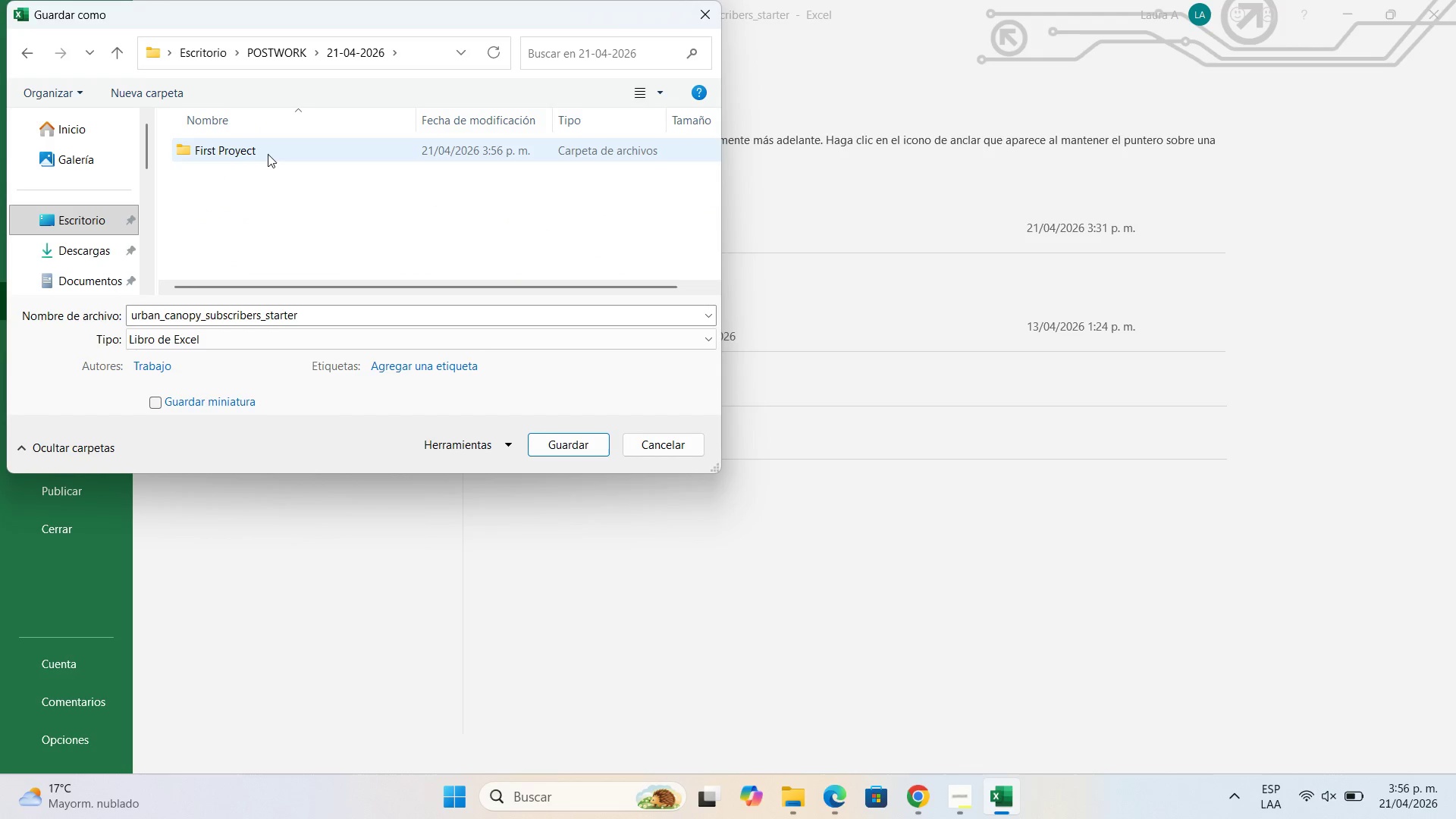 
double_click([268, 154])
 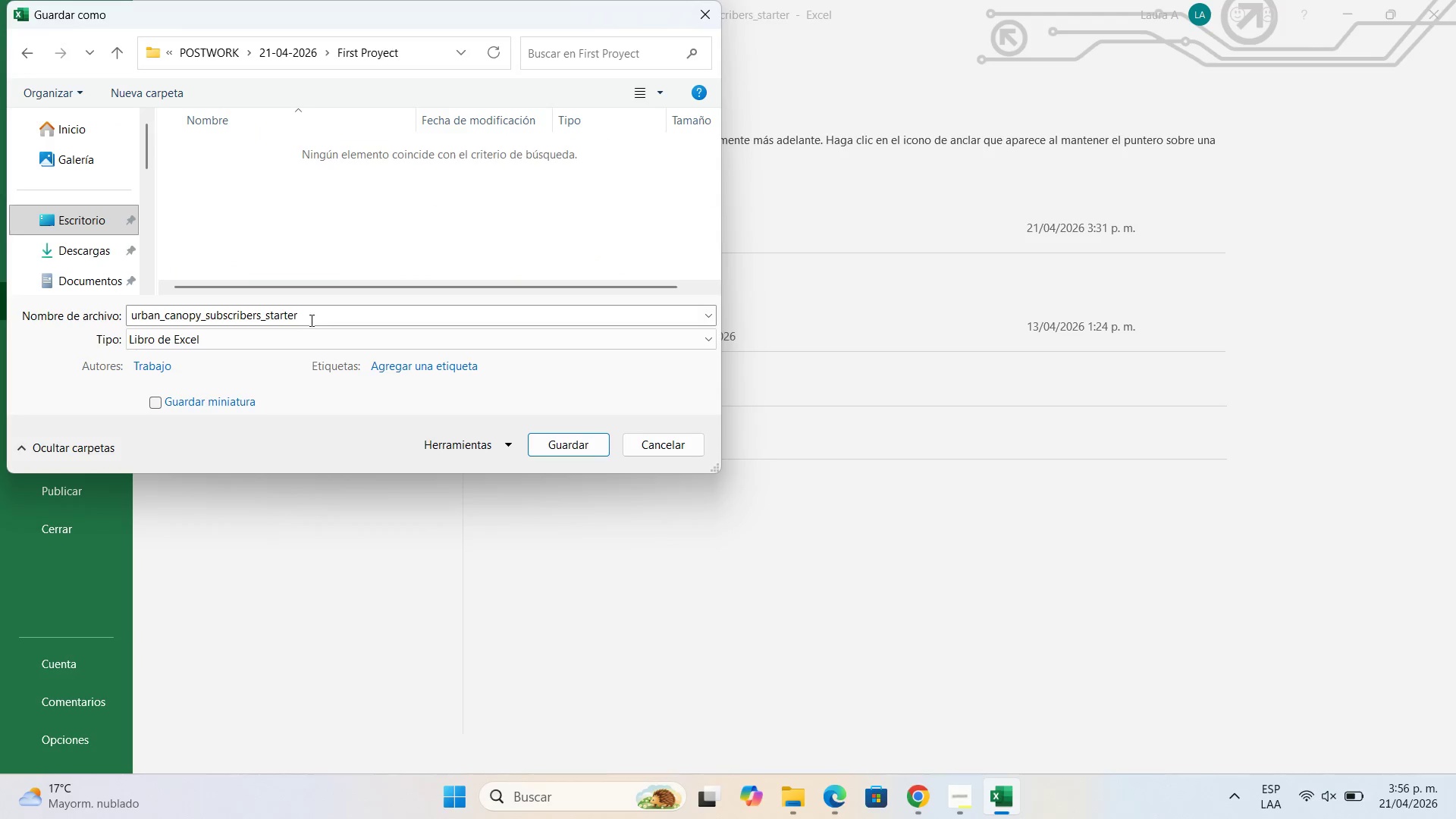 
left_click([314, 315])
 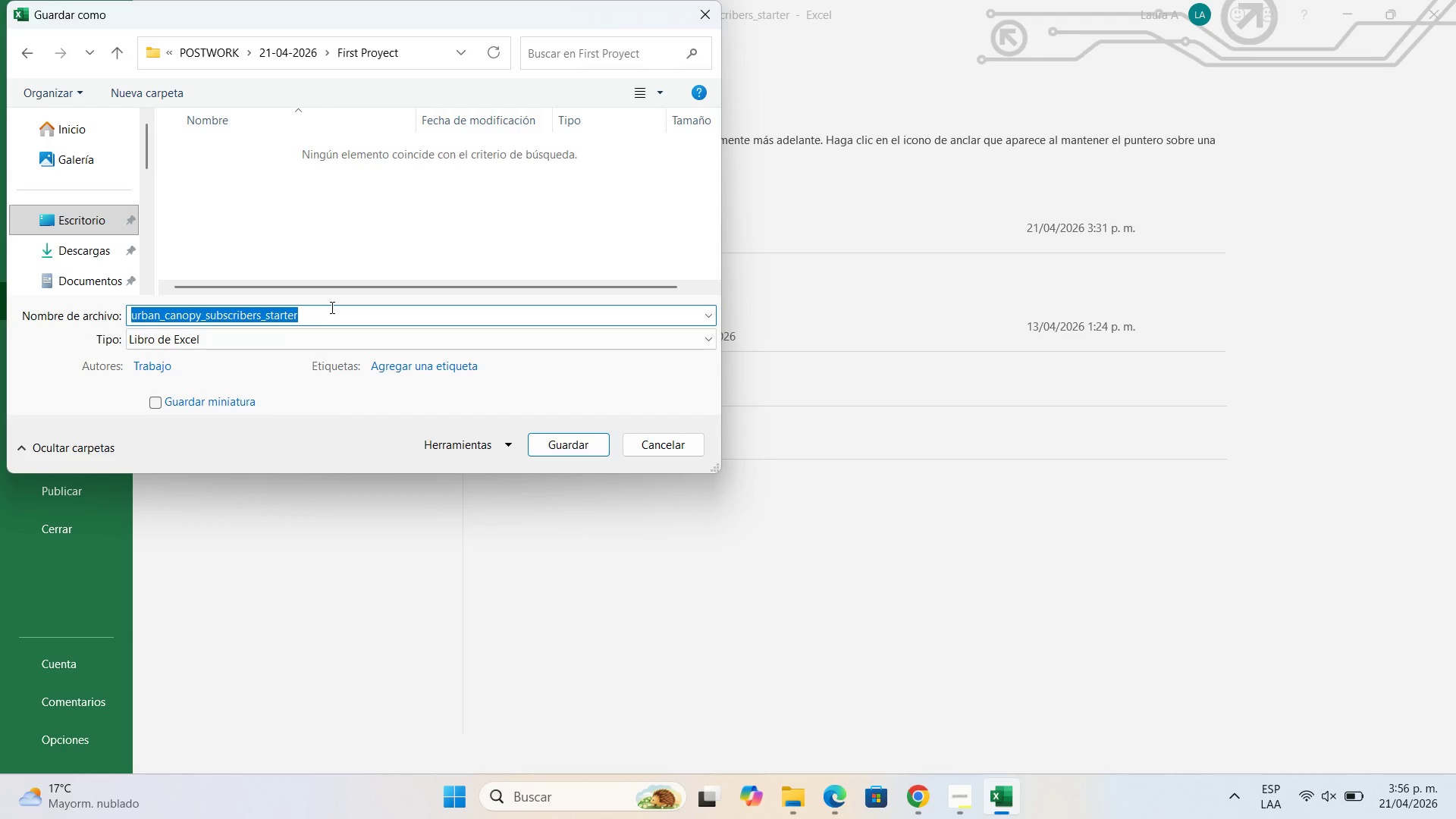 
type(Lista)
key(Backspace)
key(Backspace)
key(Backspace)
key(Backspace)
key(Backspace)
type(lista_urban_canopy_final)
 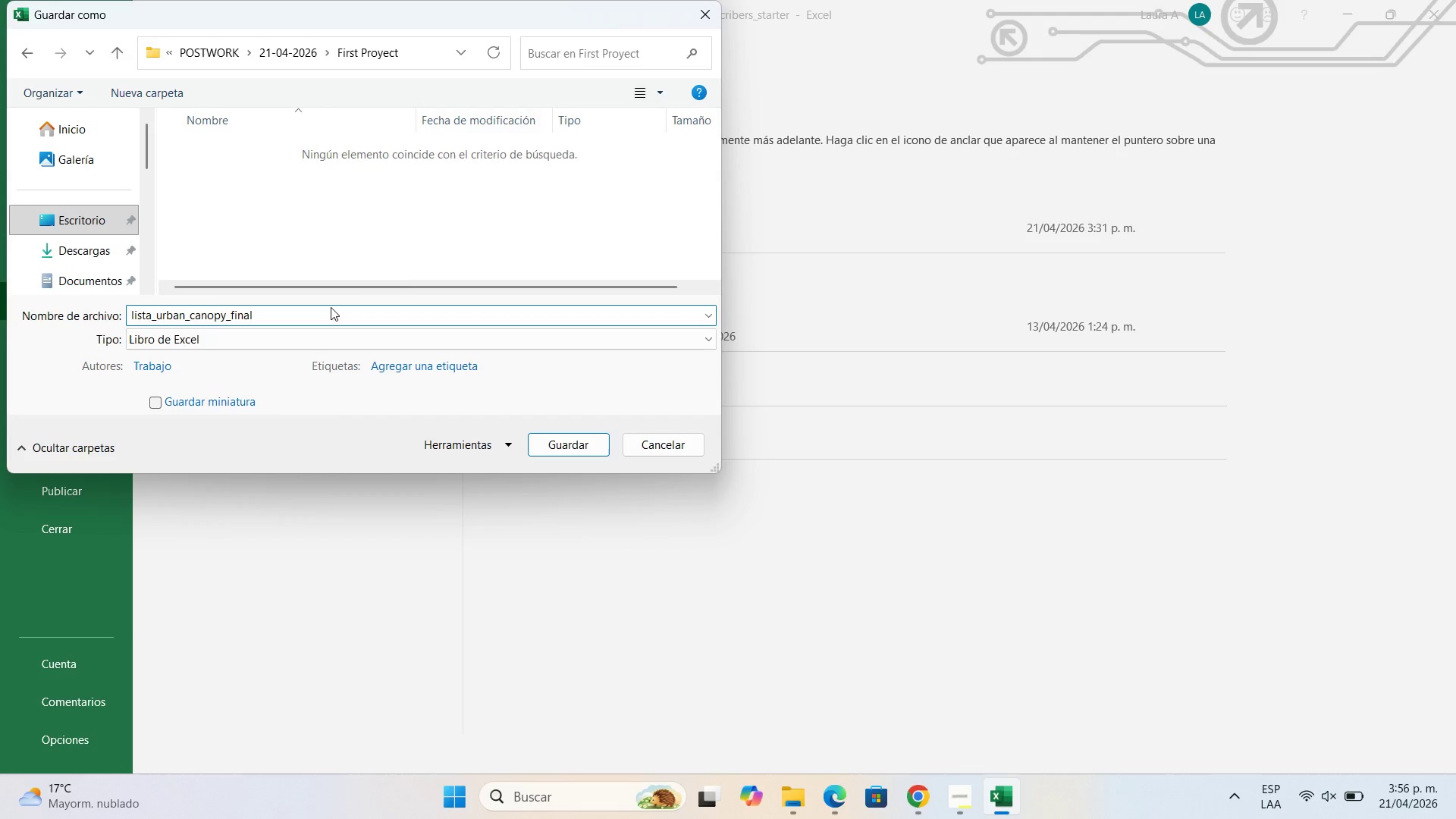 
left_click([339, 343])
 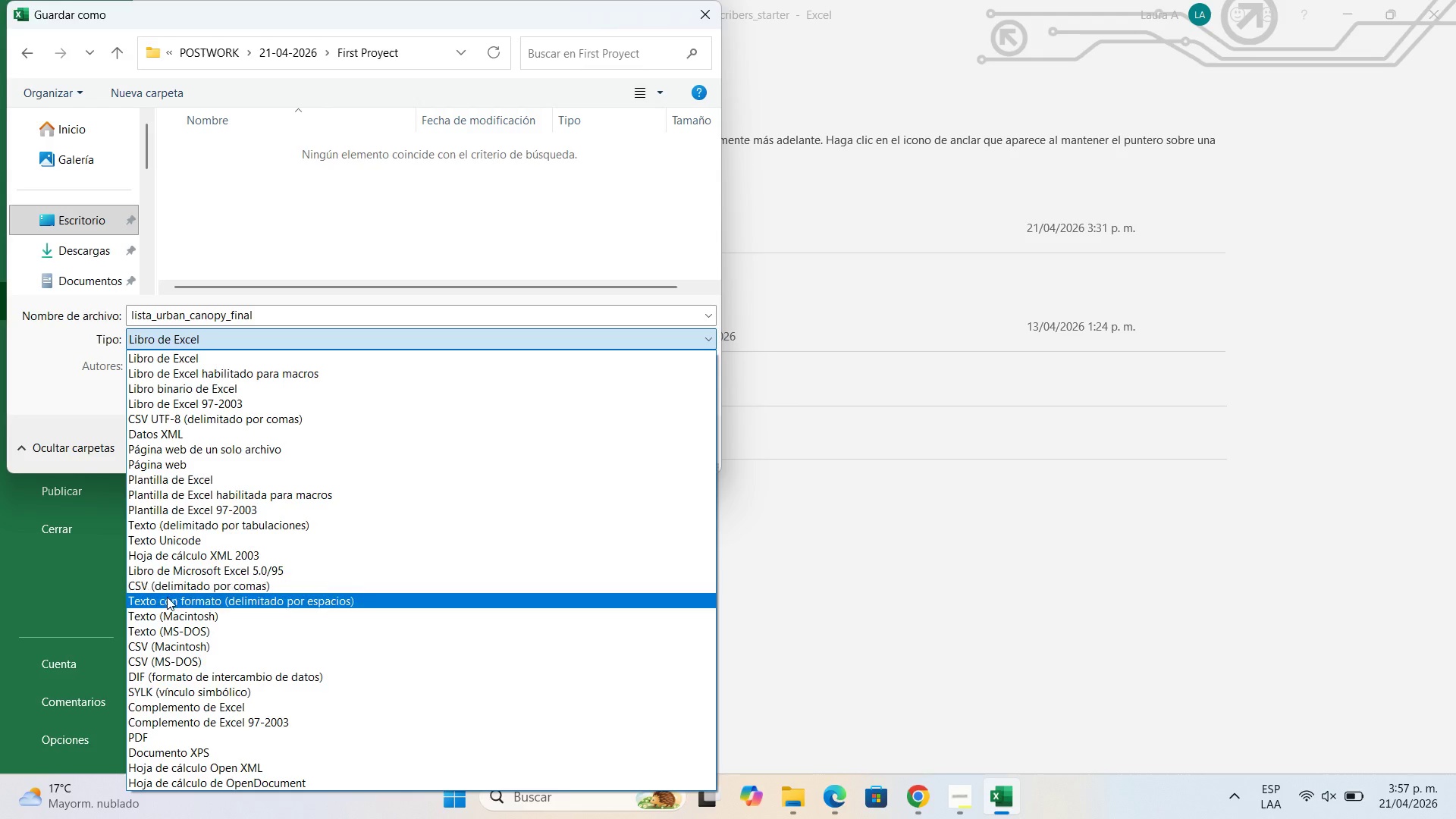 
wait(54.02)
 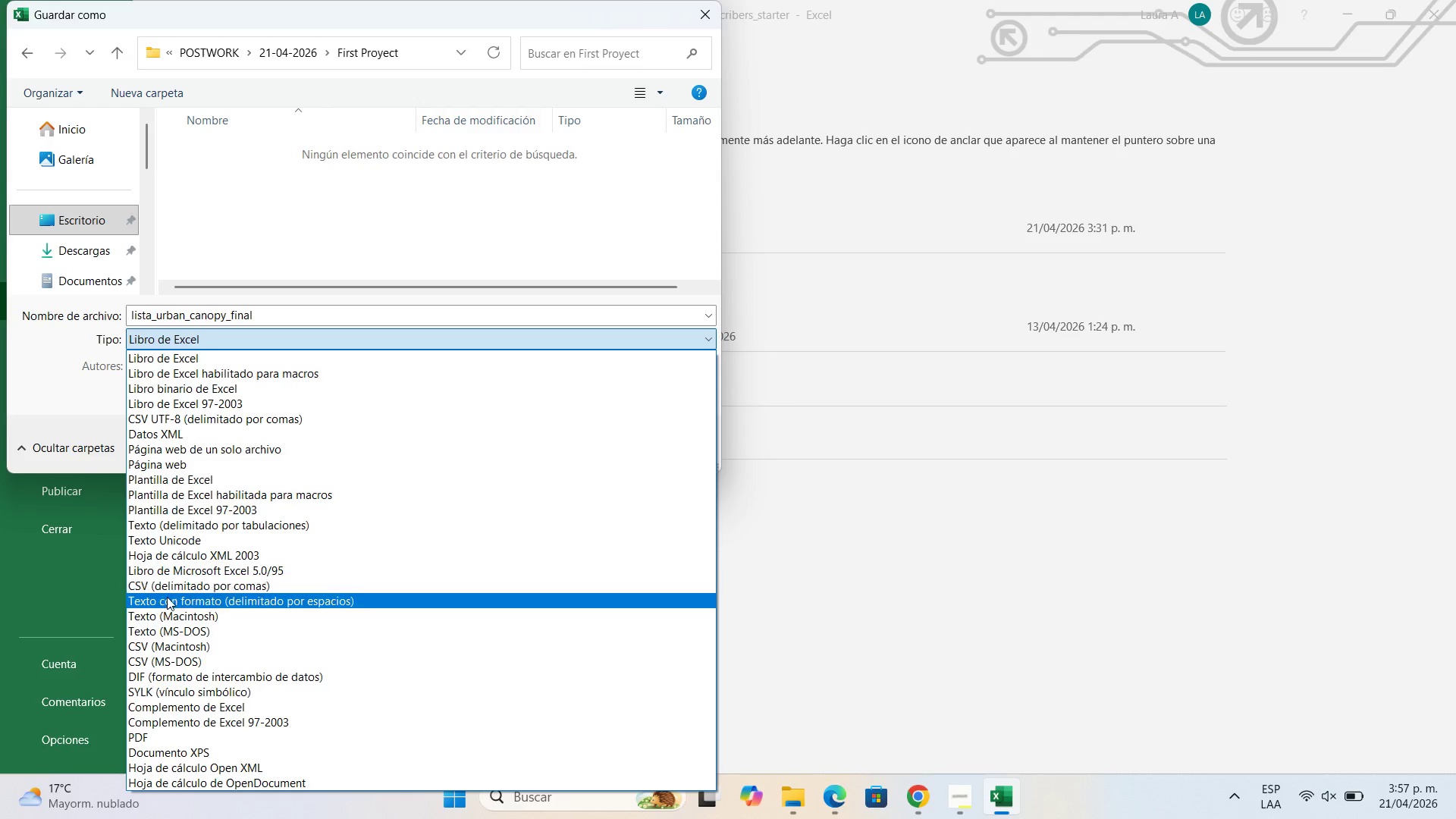 
left_click([174, 586])
 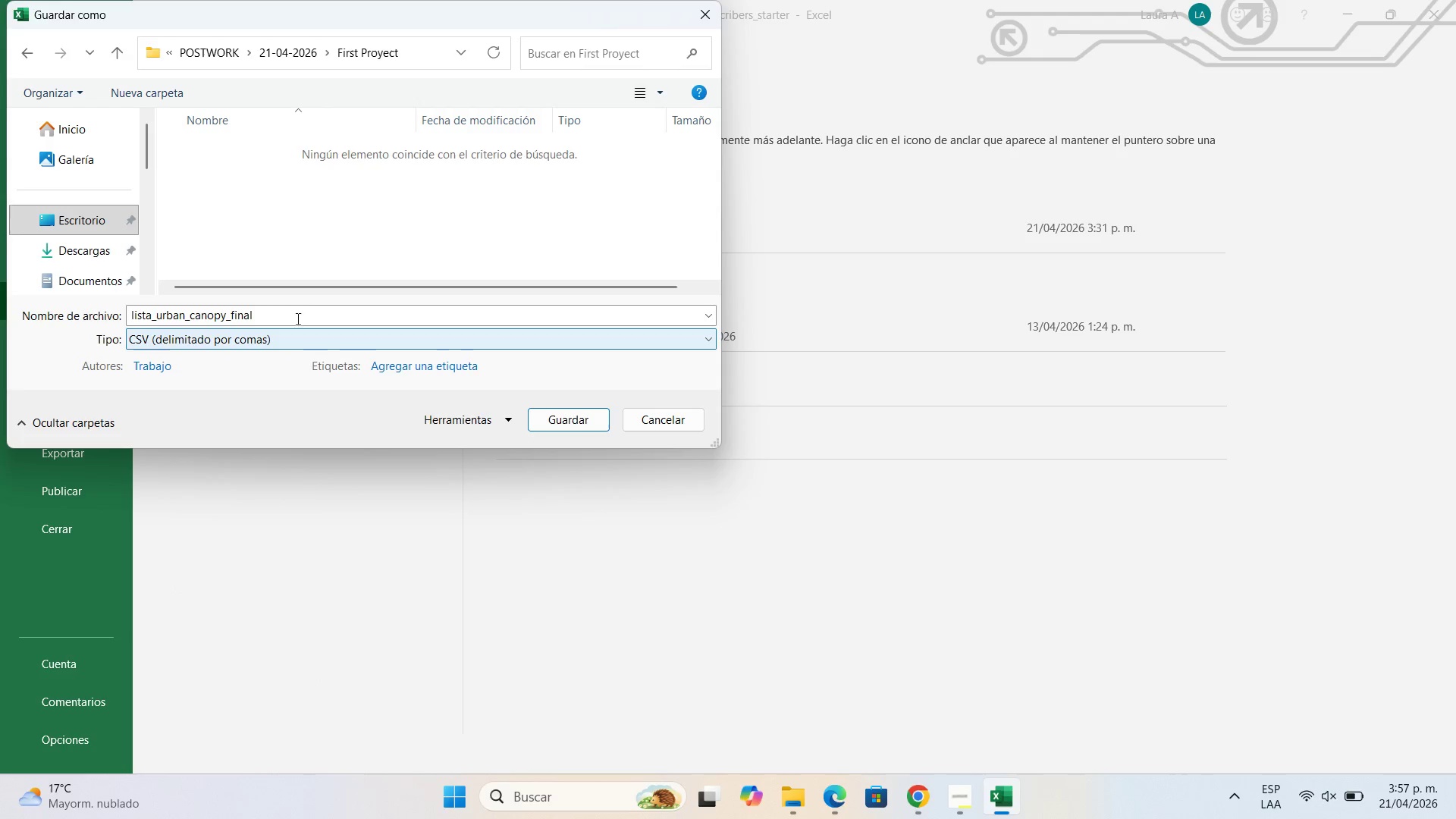 
left_click([299, 315])
 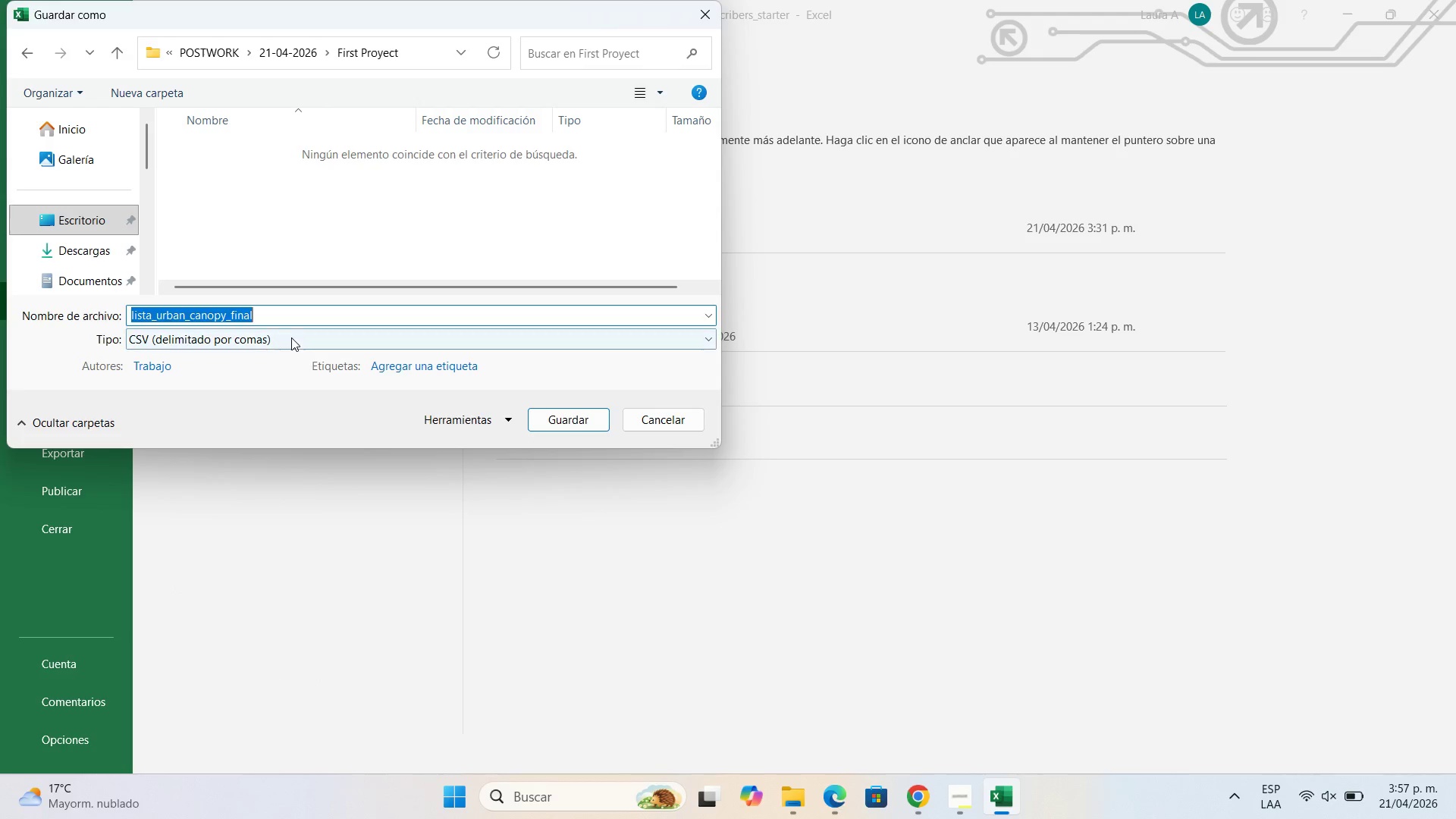 
left_click([291, 337])
 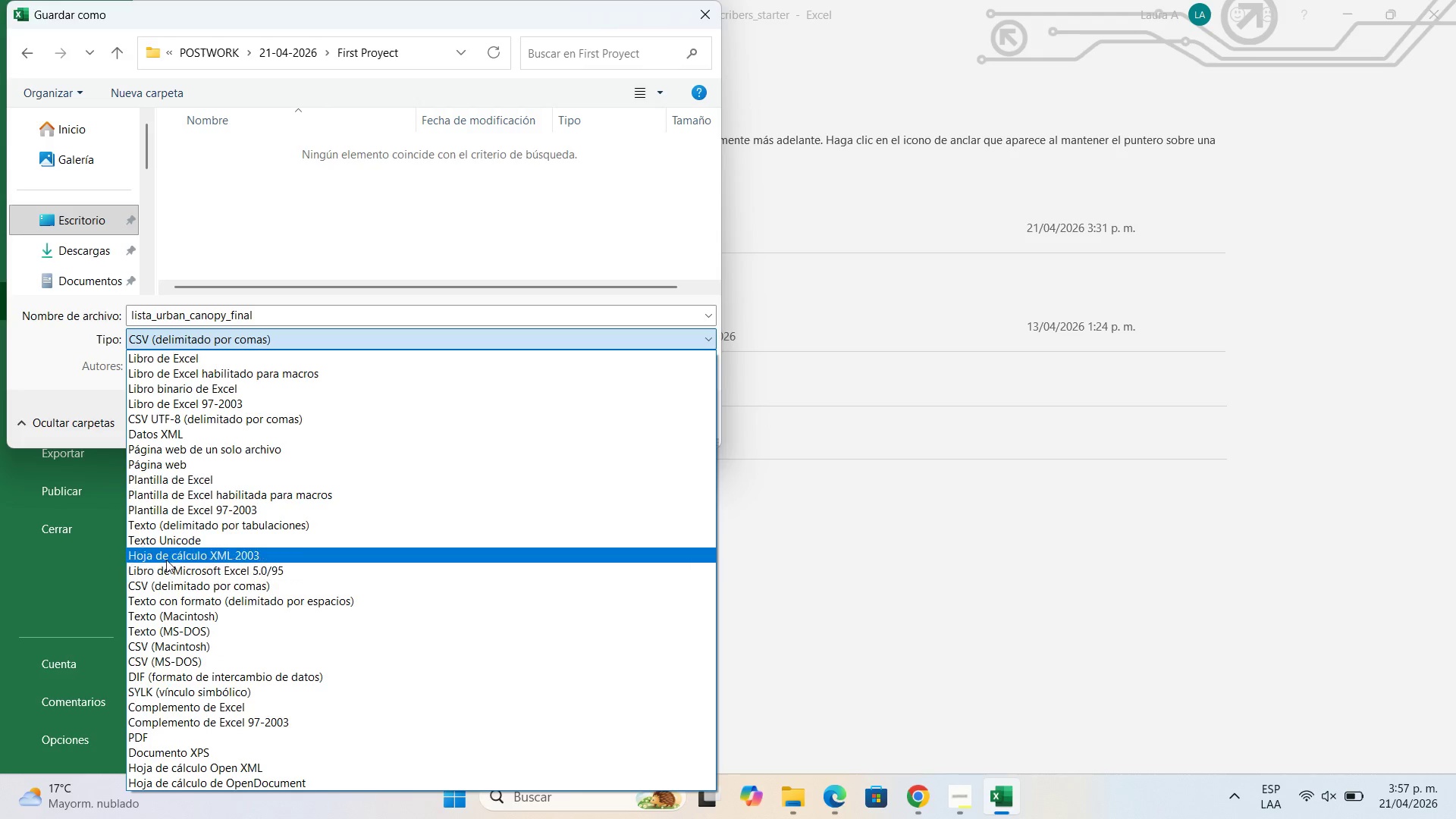 
wait(5.41)
 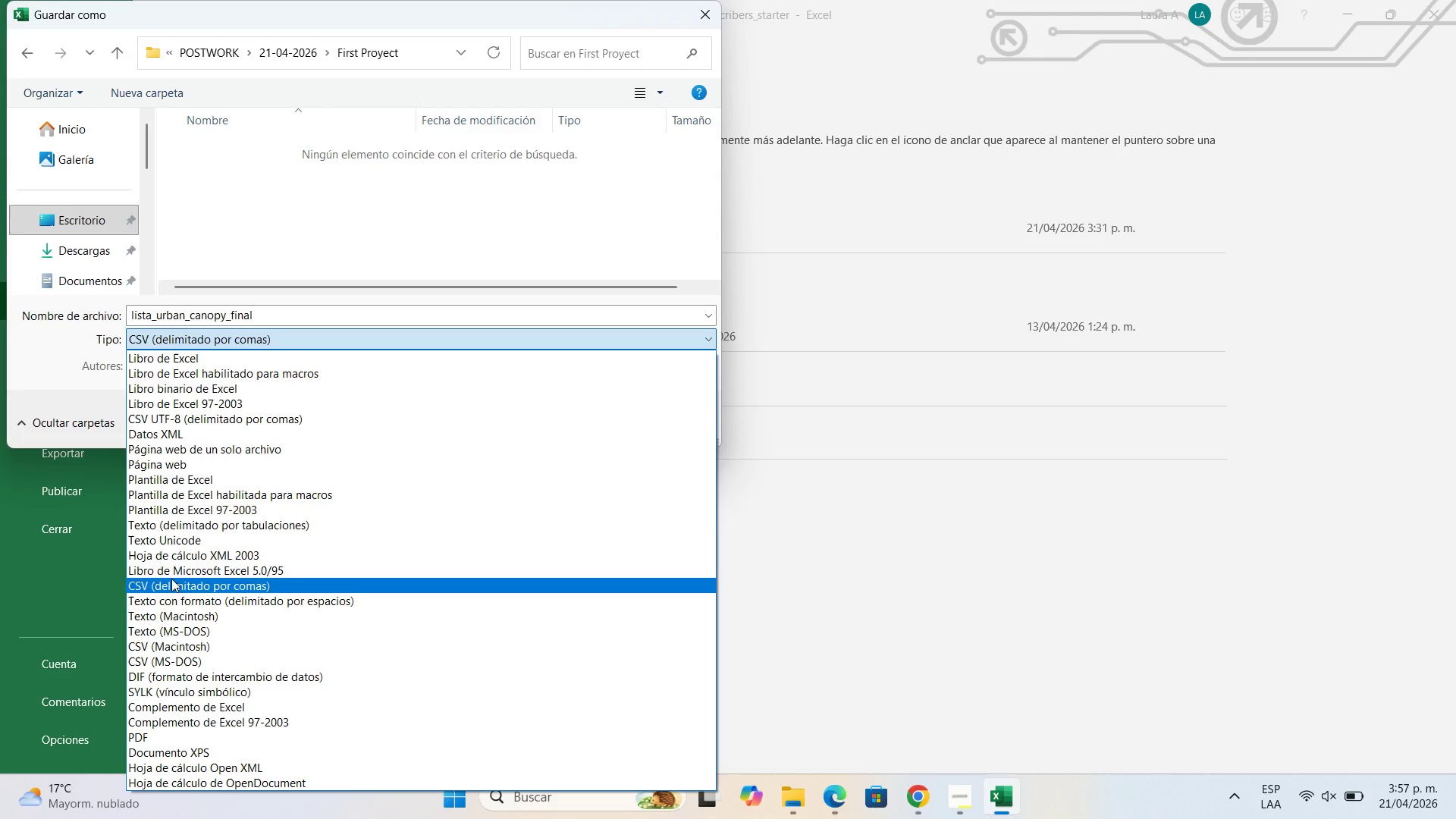 
left_click([192, 415])
 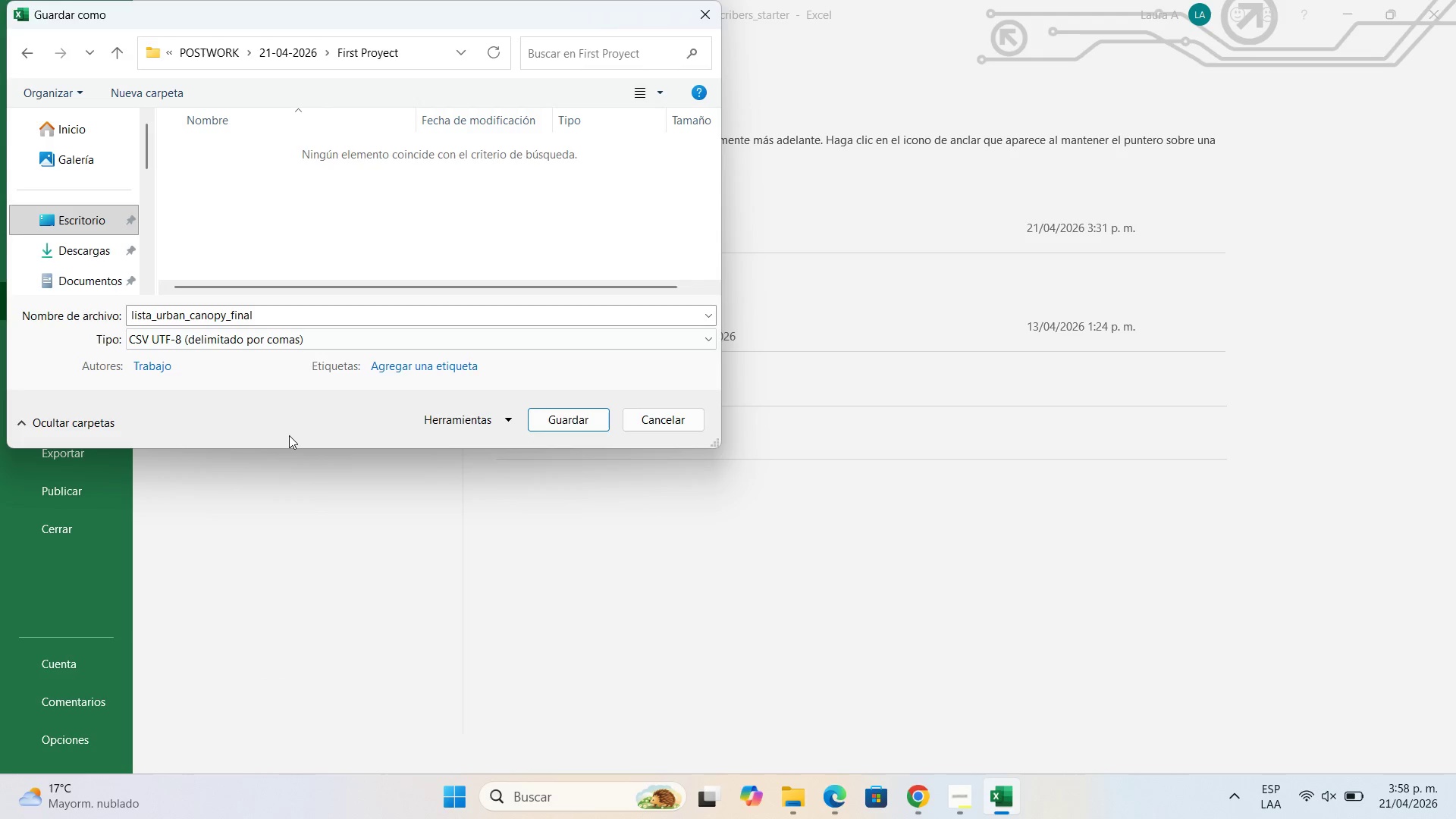 
wait(9.53)
 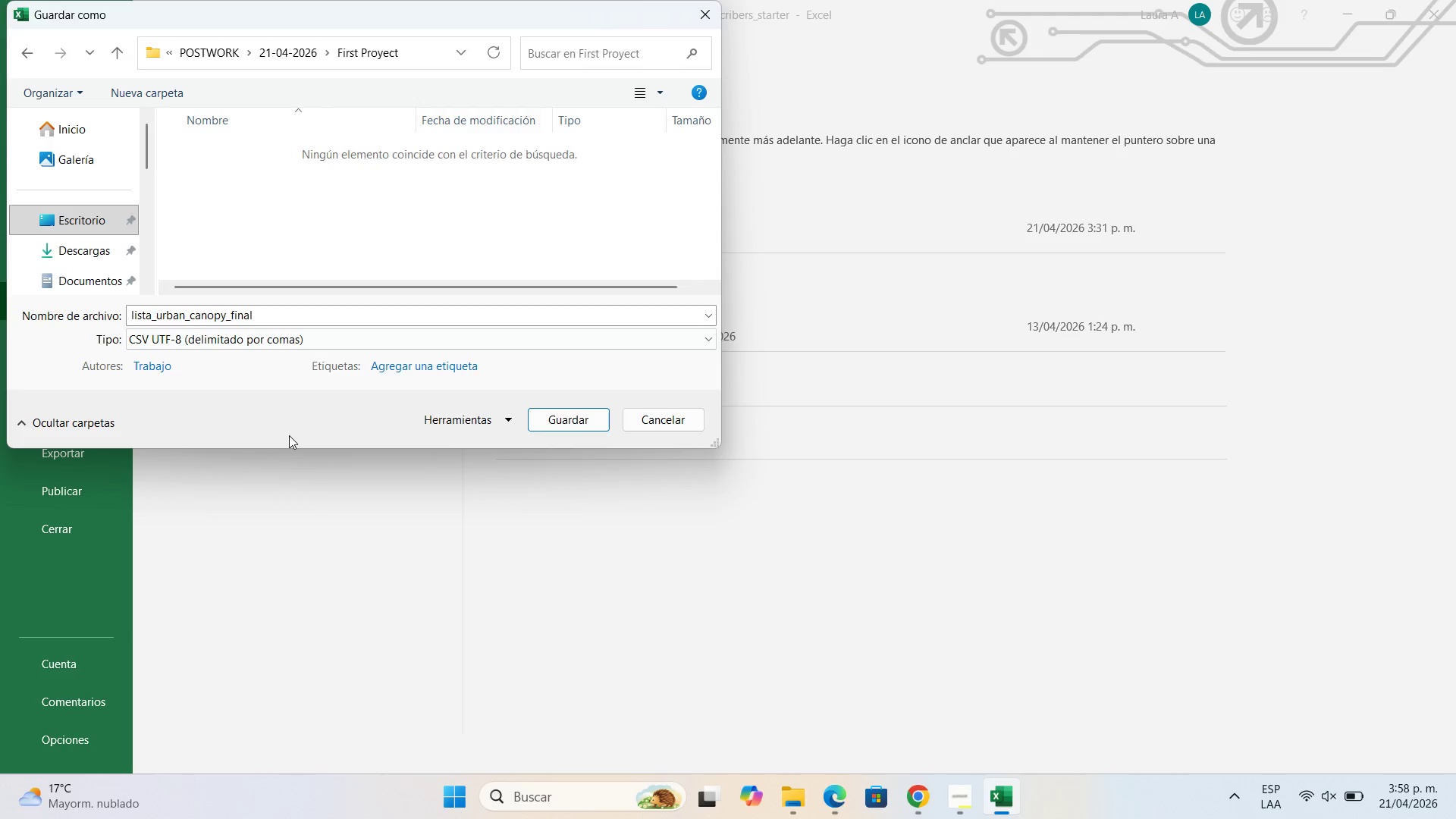 
left_click([571, 414])
 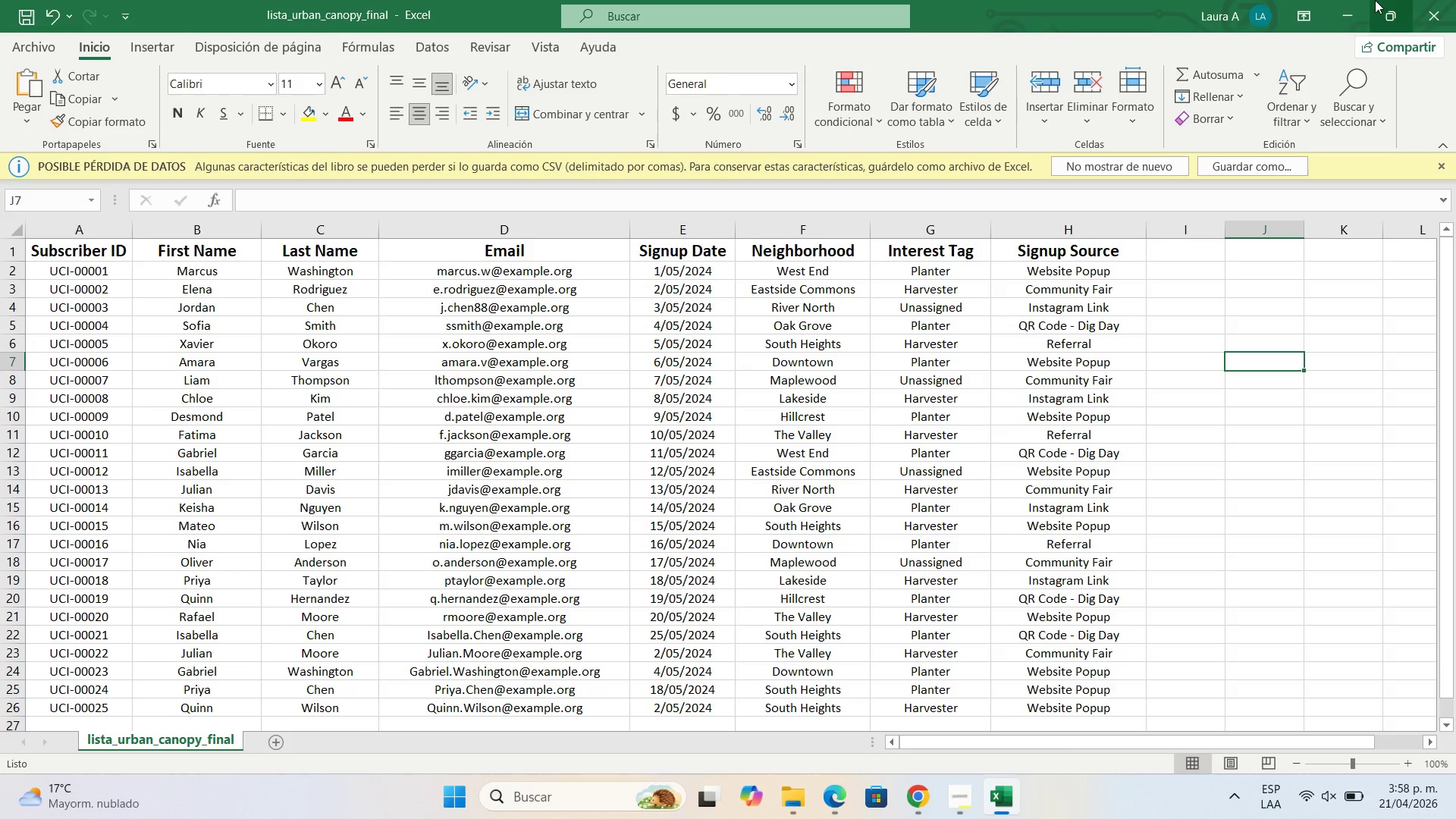 
left_click([1362, 8])
 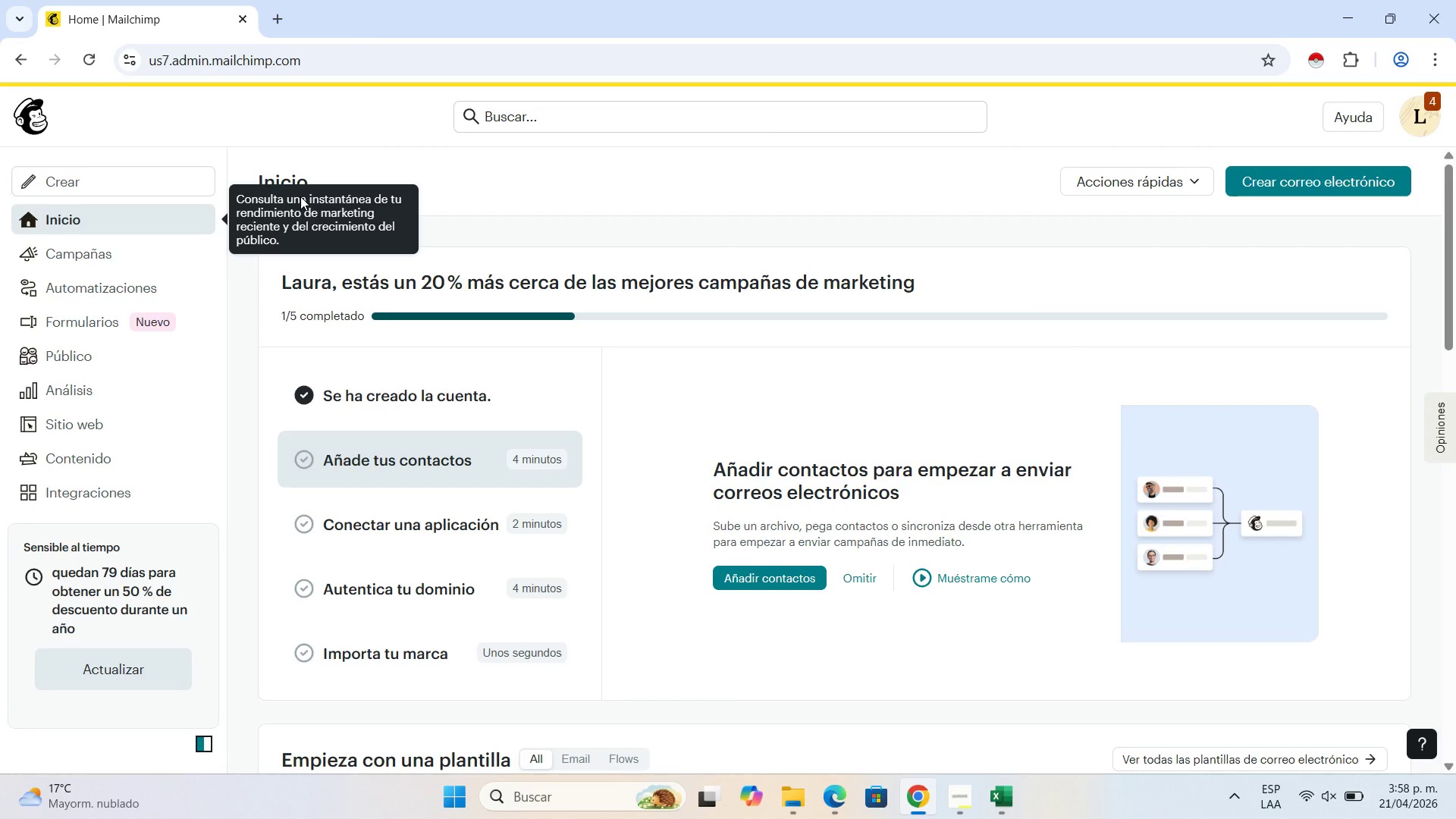 
wait(19.19)
 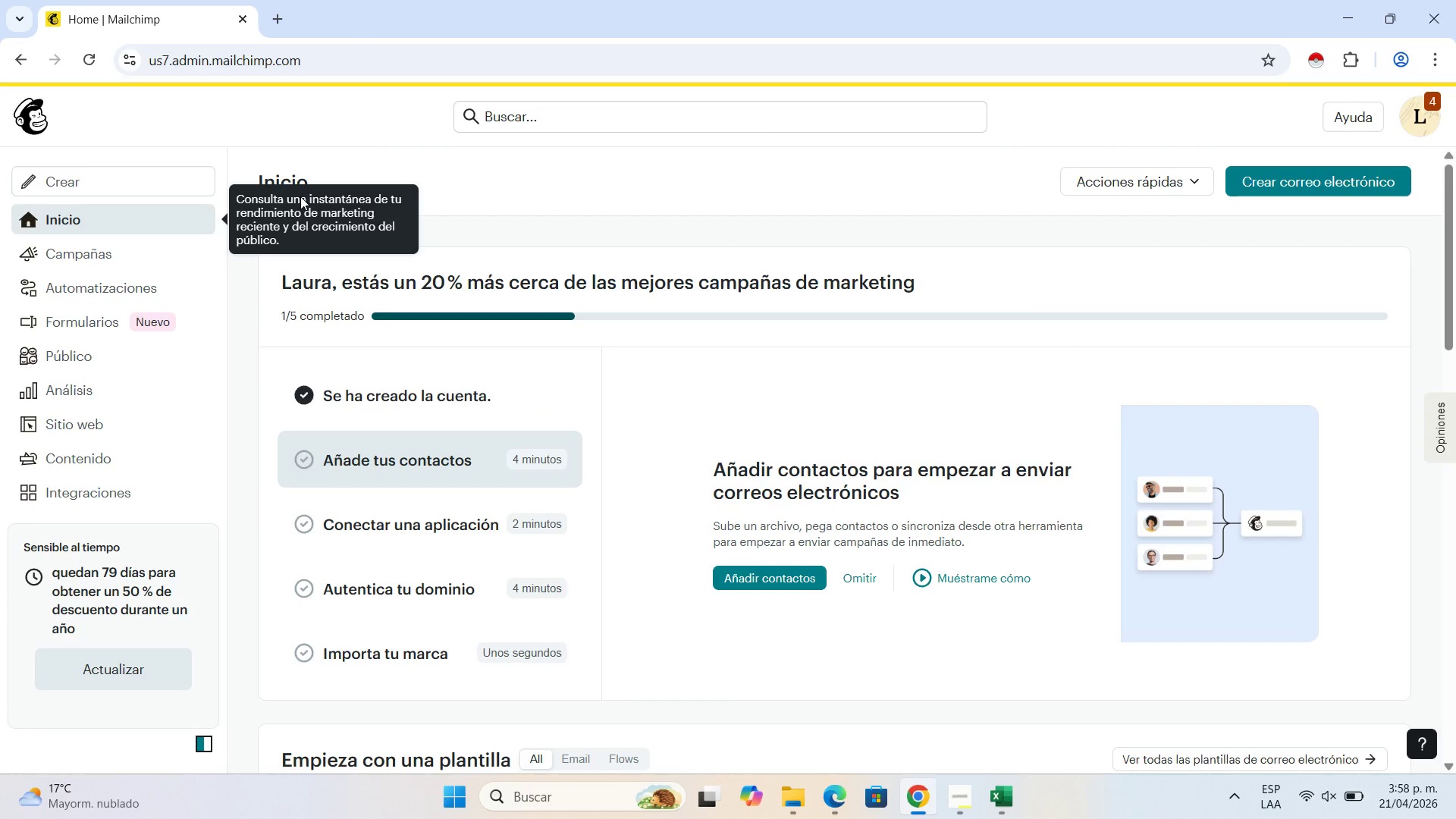 
left_click([106, 350])
 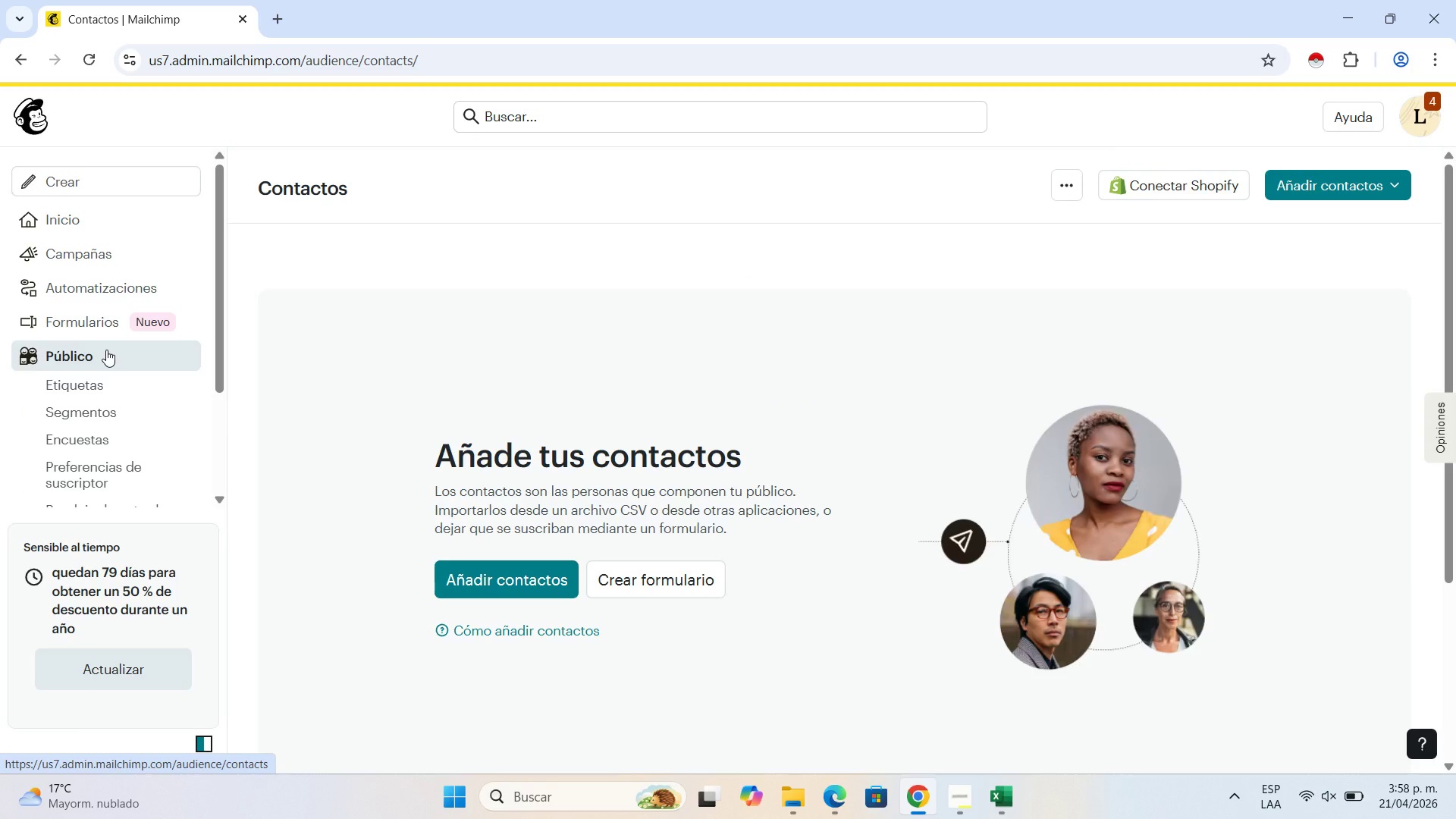 
wait(9.19)
 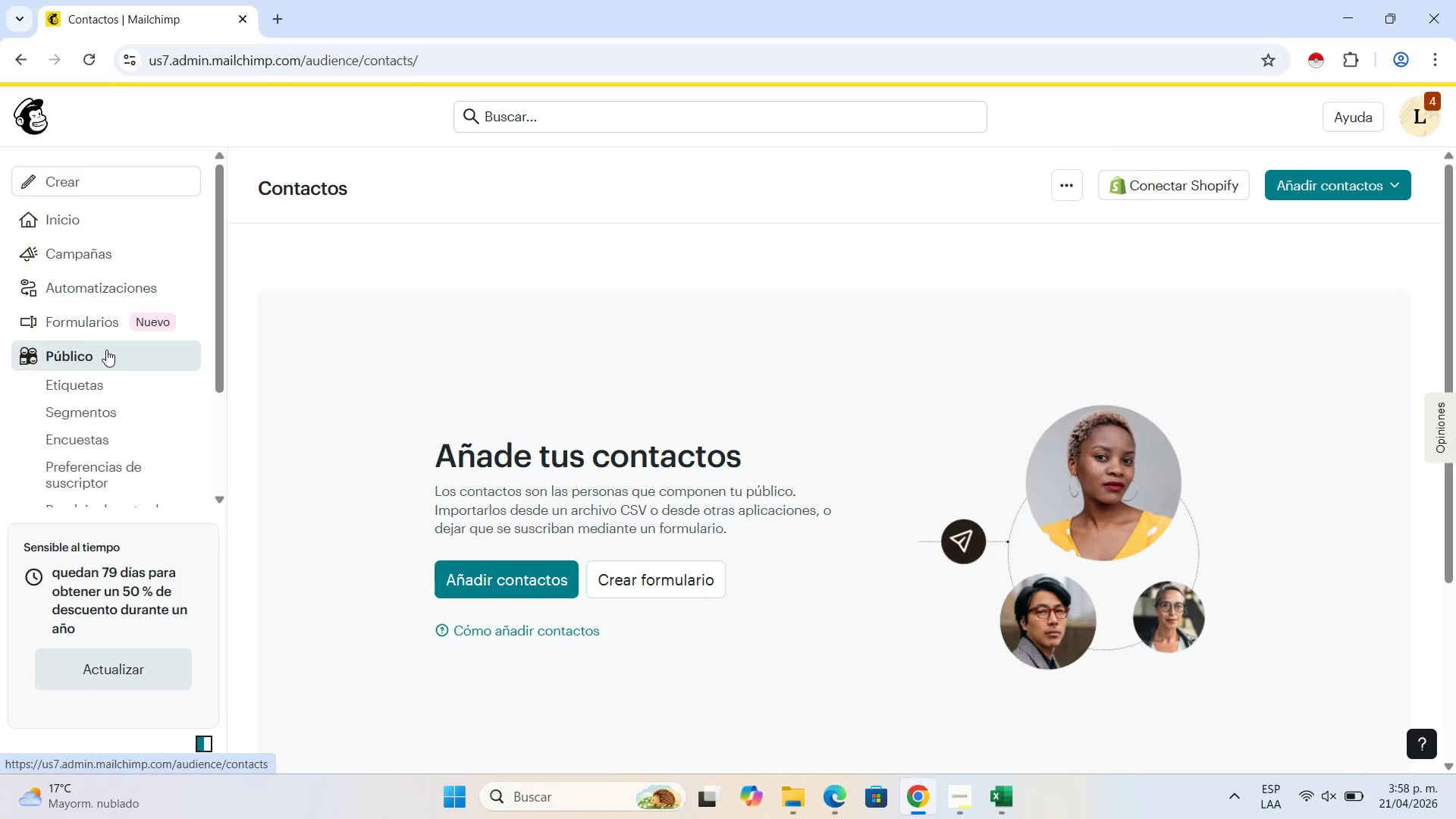 
left_click([526, 583])
 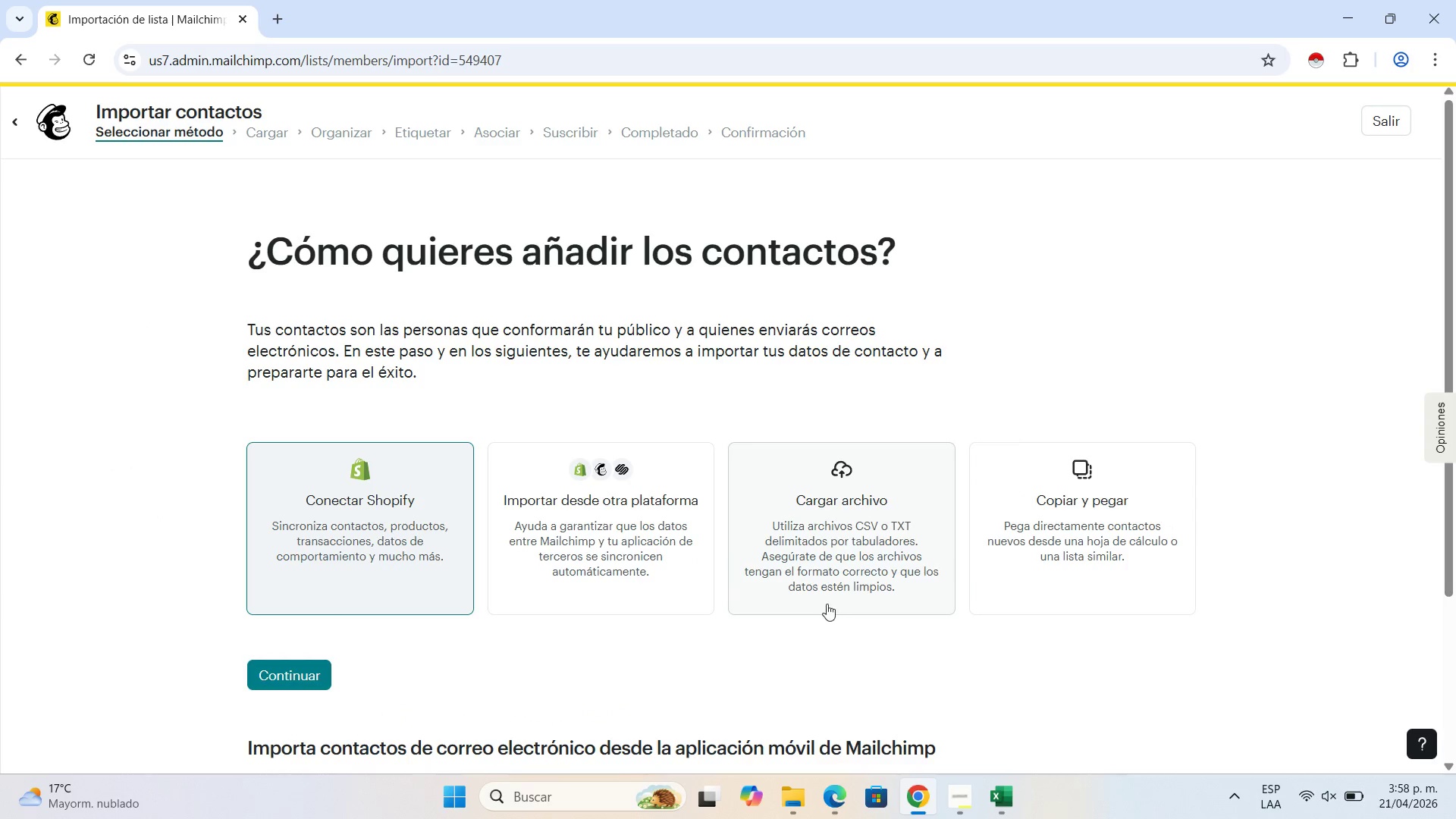 
left_click([830, 535])
 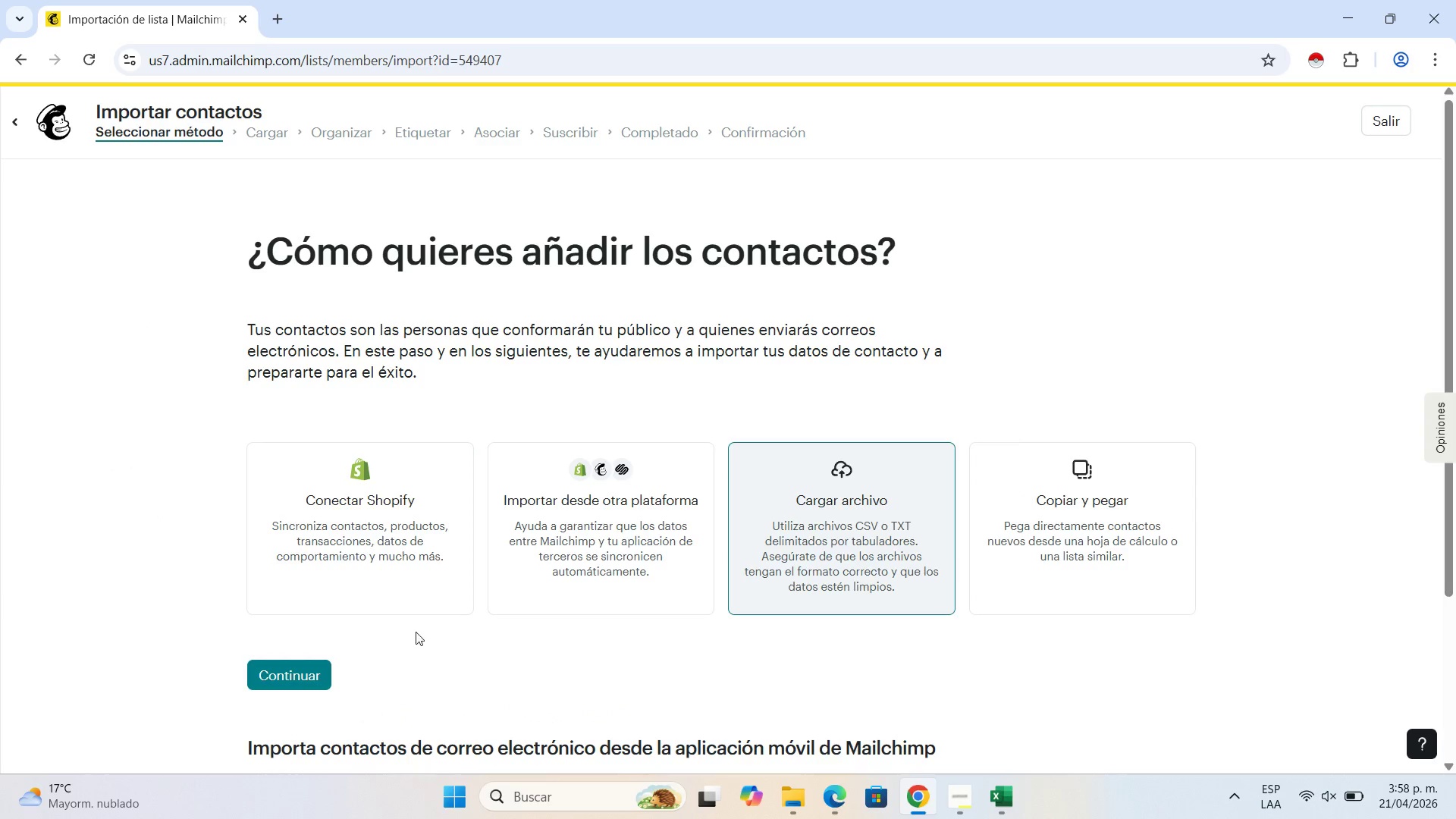 
left_click([299, 679])
 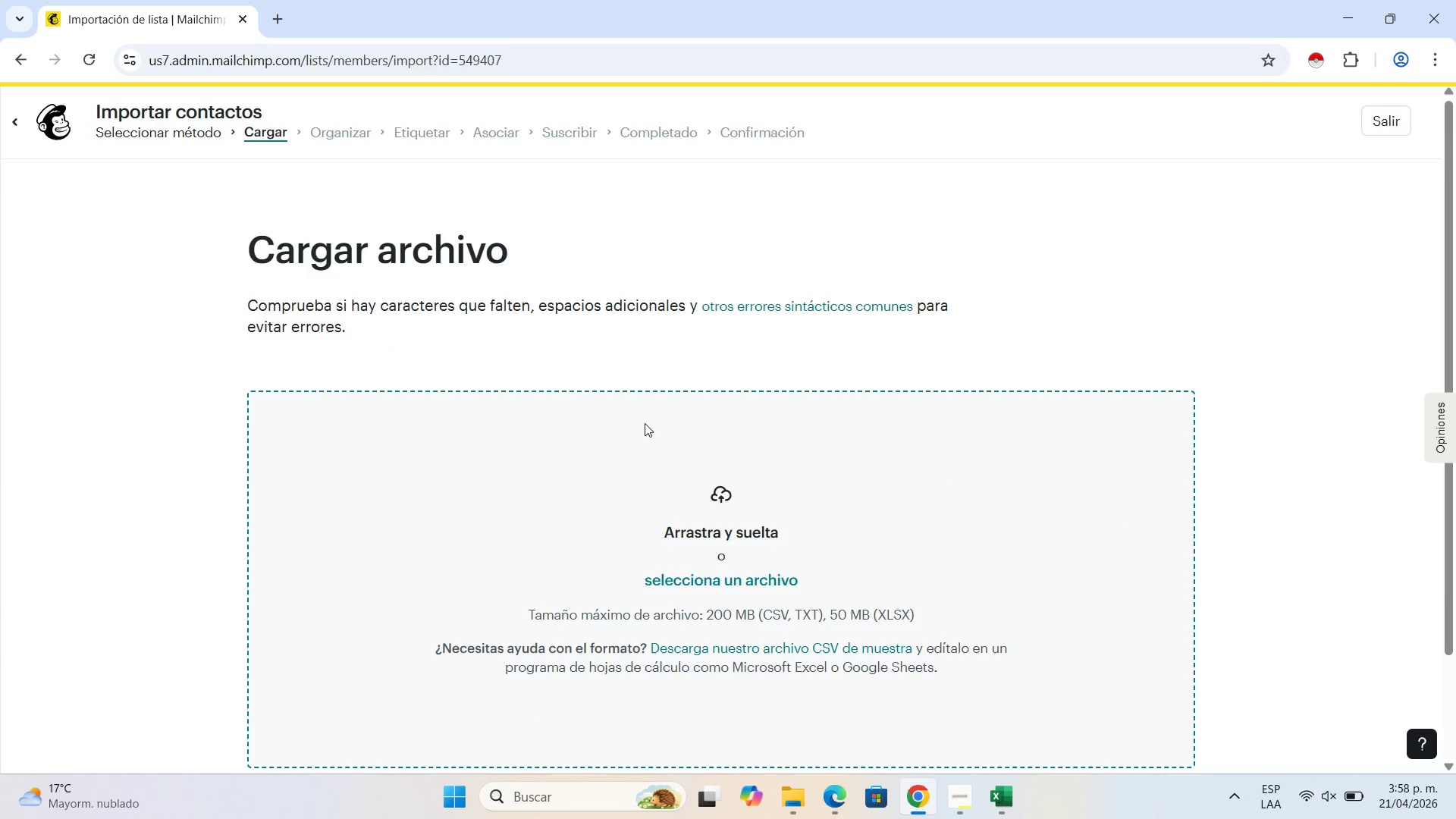 
scroll: coordinate [645, 423], scroll_direction: down, amount: 2.0
 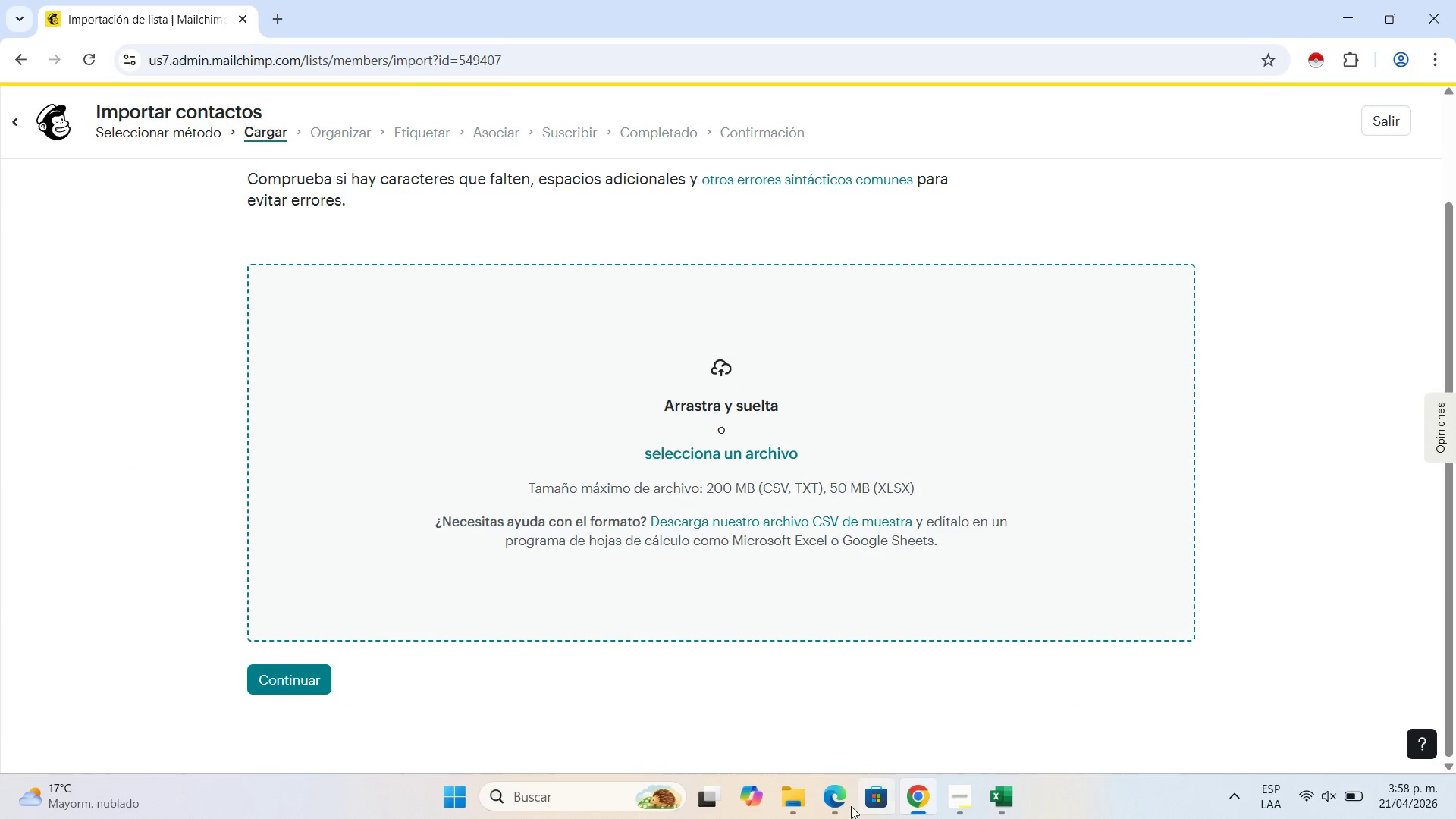 
left_click([805, 795])
 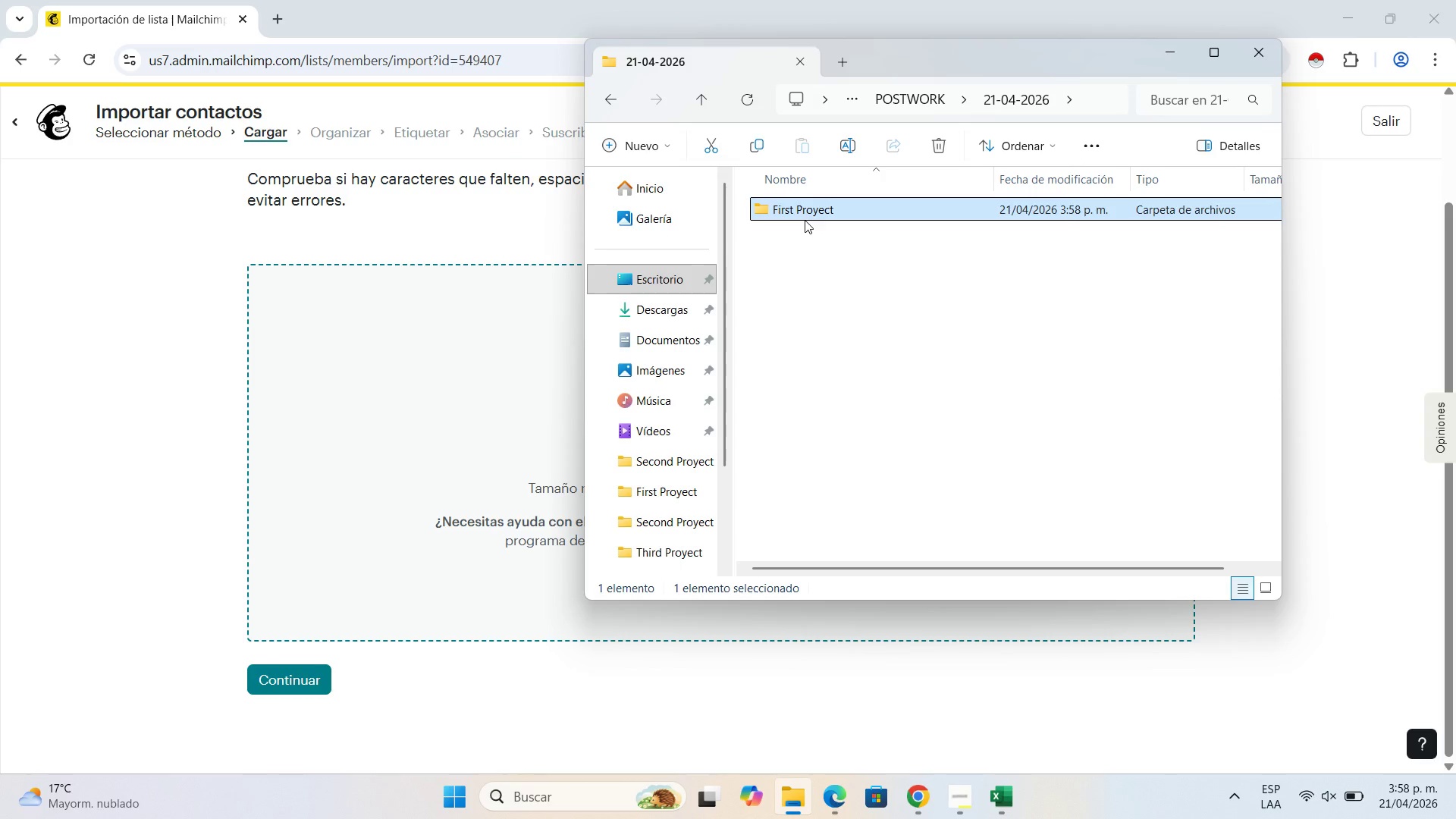 
double_click([805, 220])
 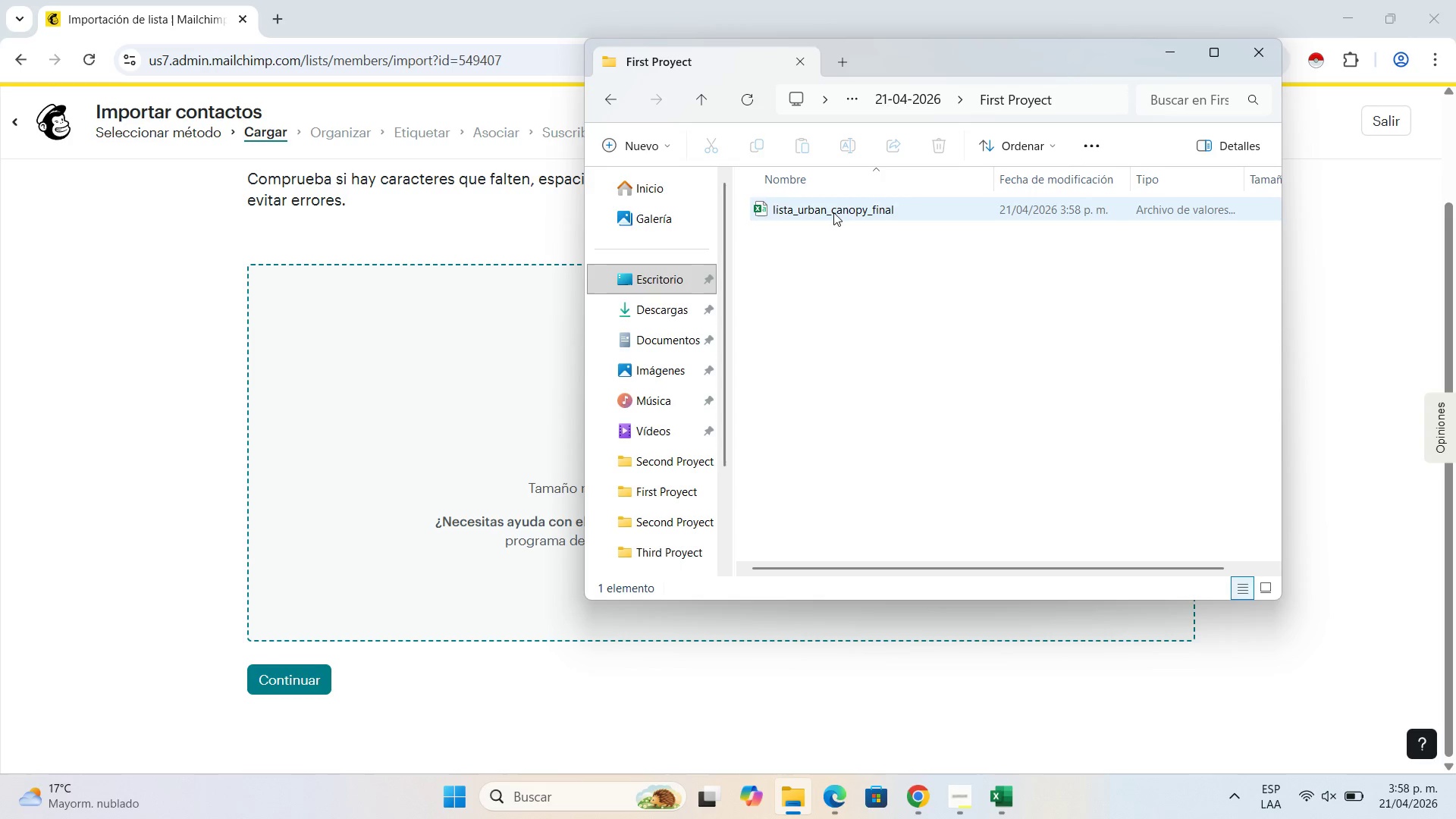 
left_click_drag(start_coordinate=[839, 208], to_coordinate=[517, 442])
 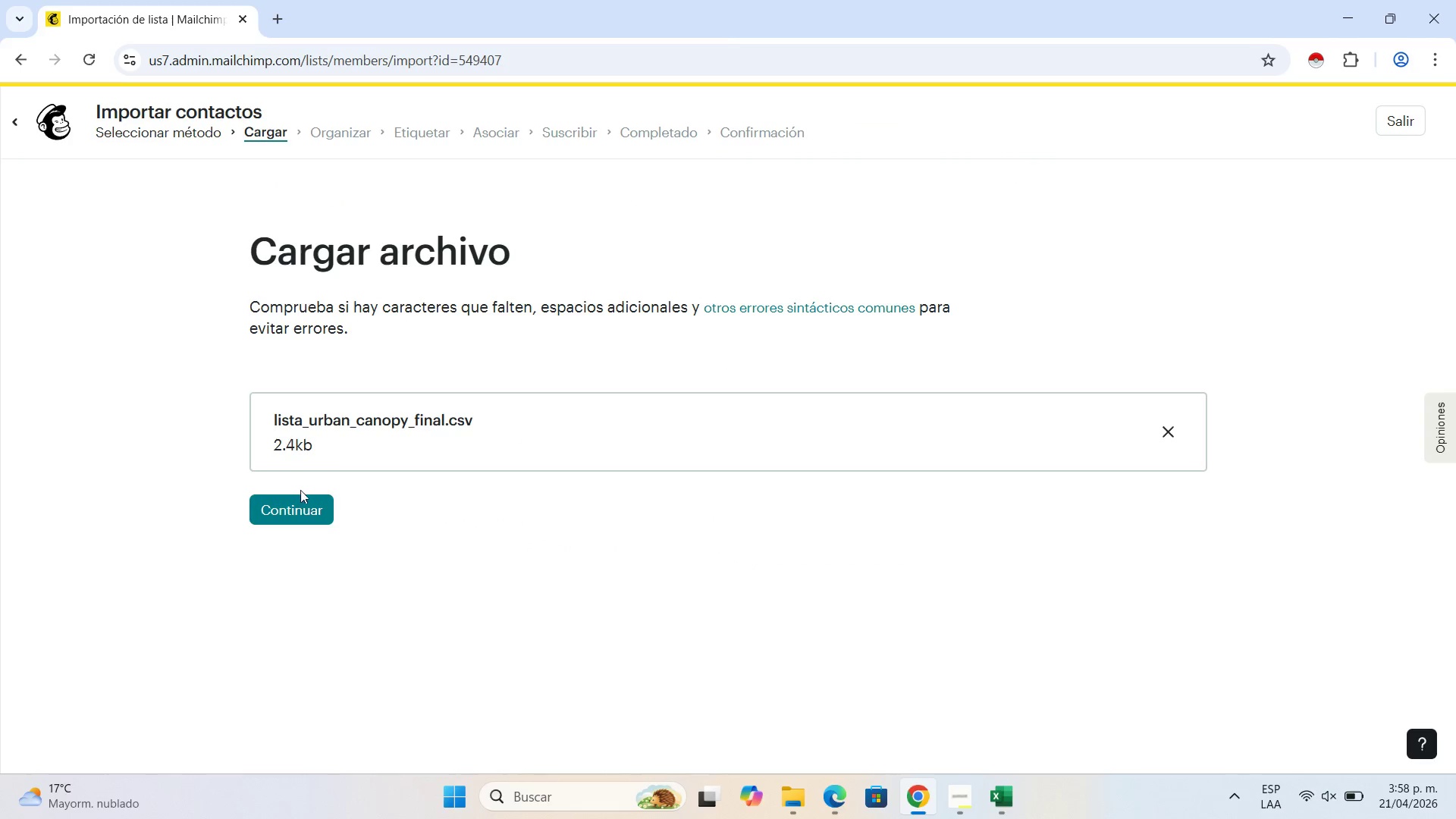 
left_click([300, 500])
 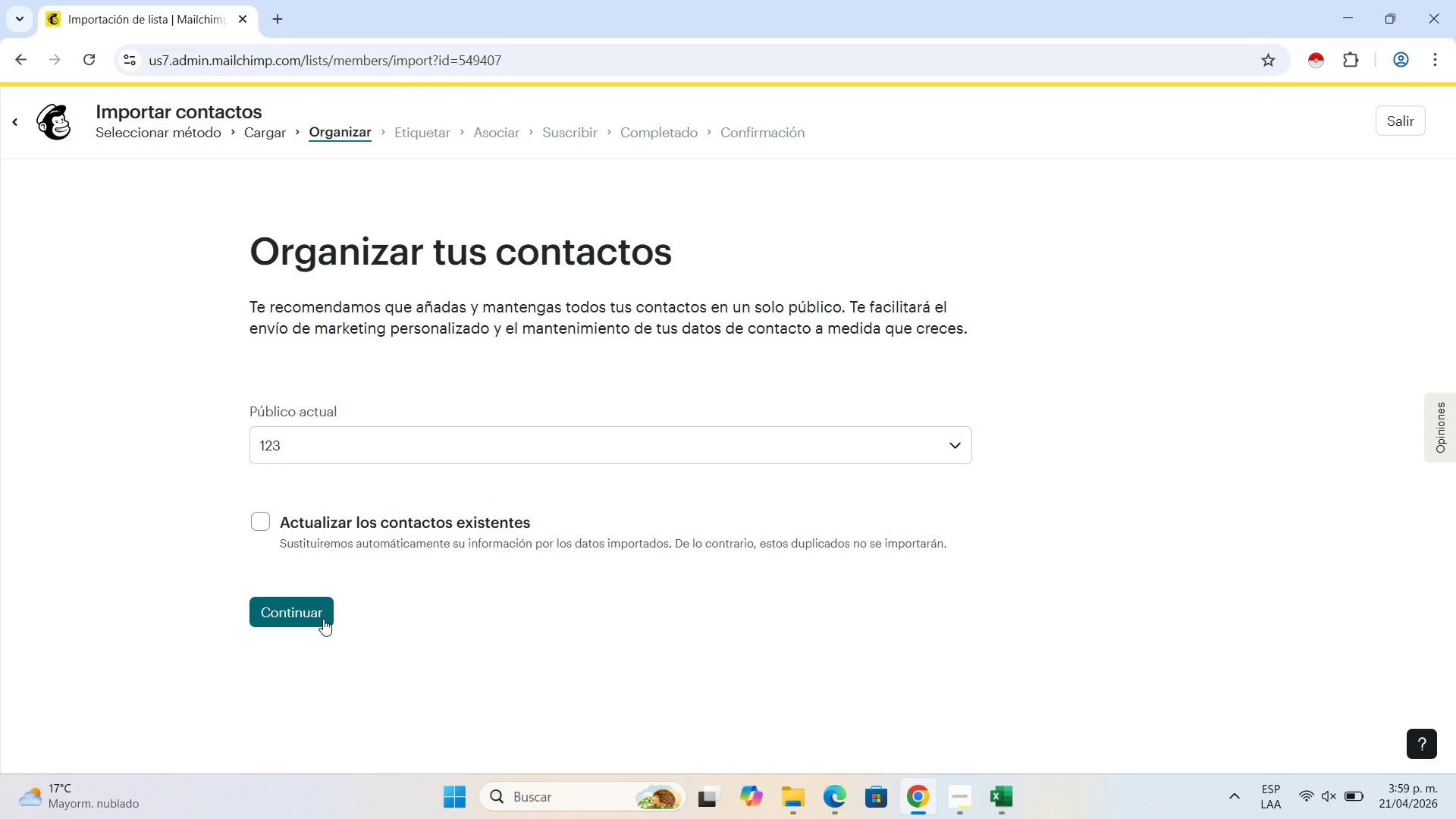 
wait(13.66)
 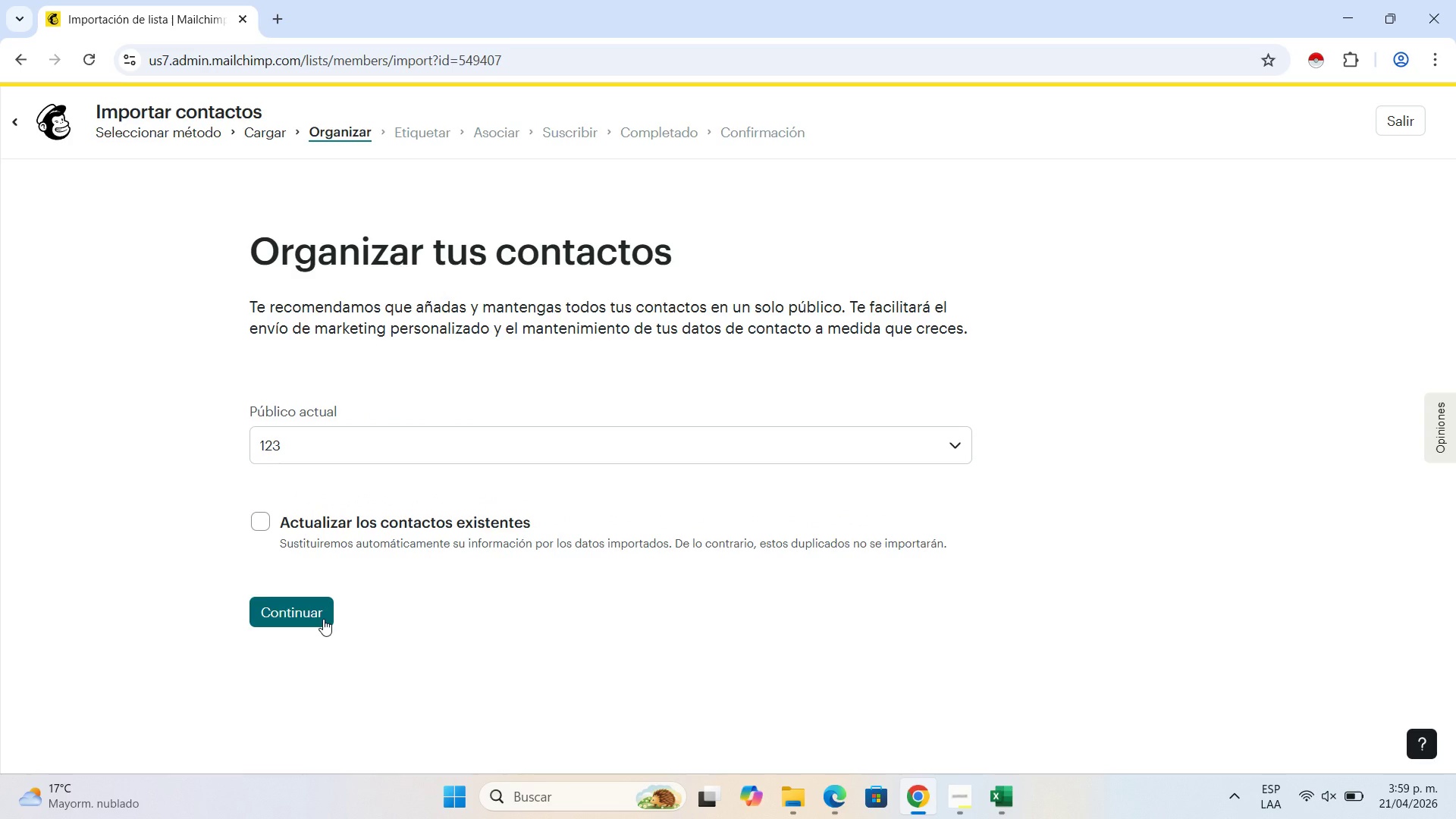 
left_click([406, 588])
 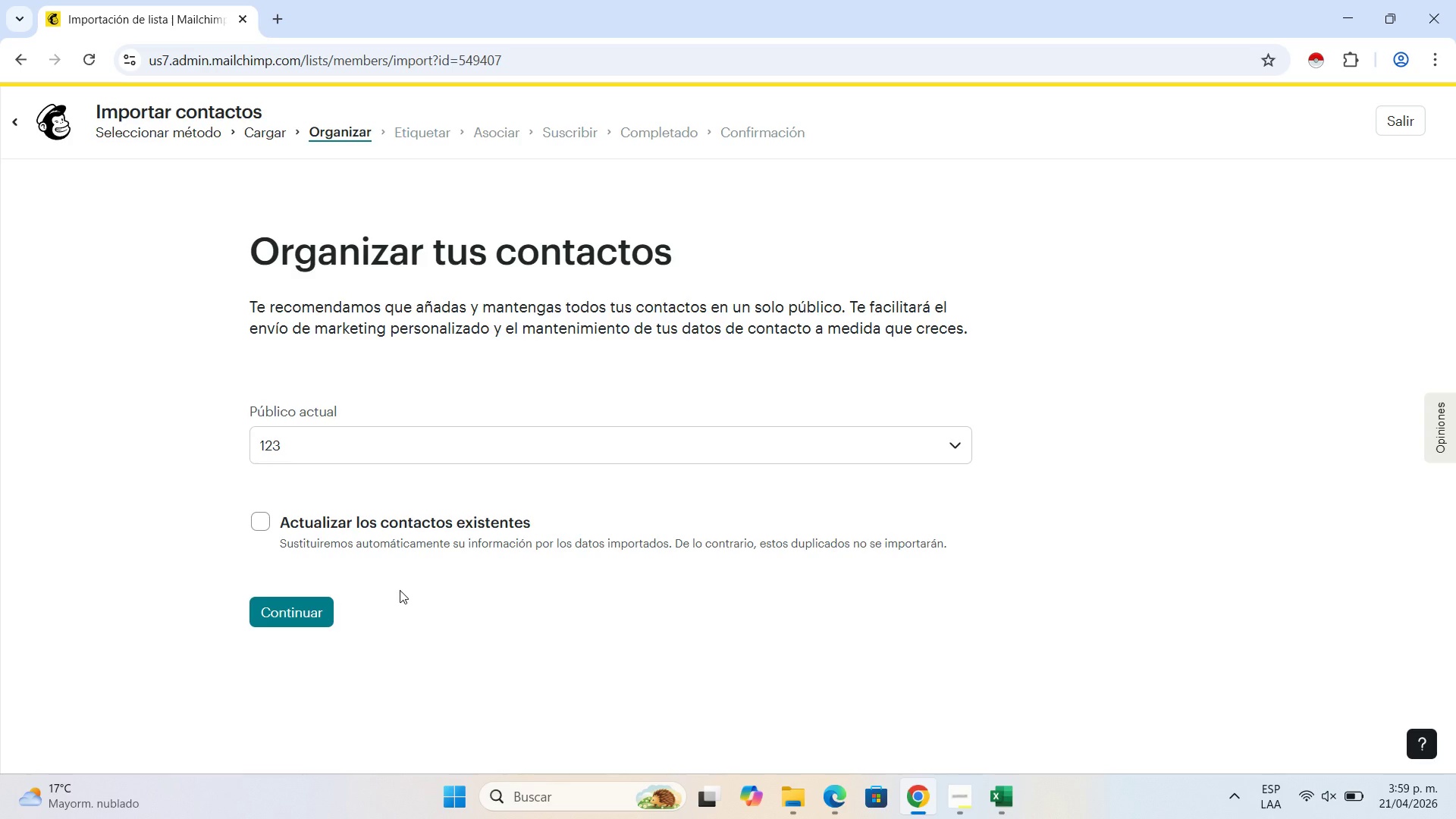 
wait(19.0)
 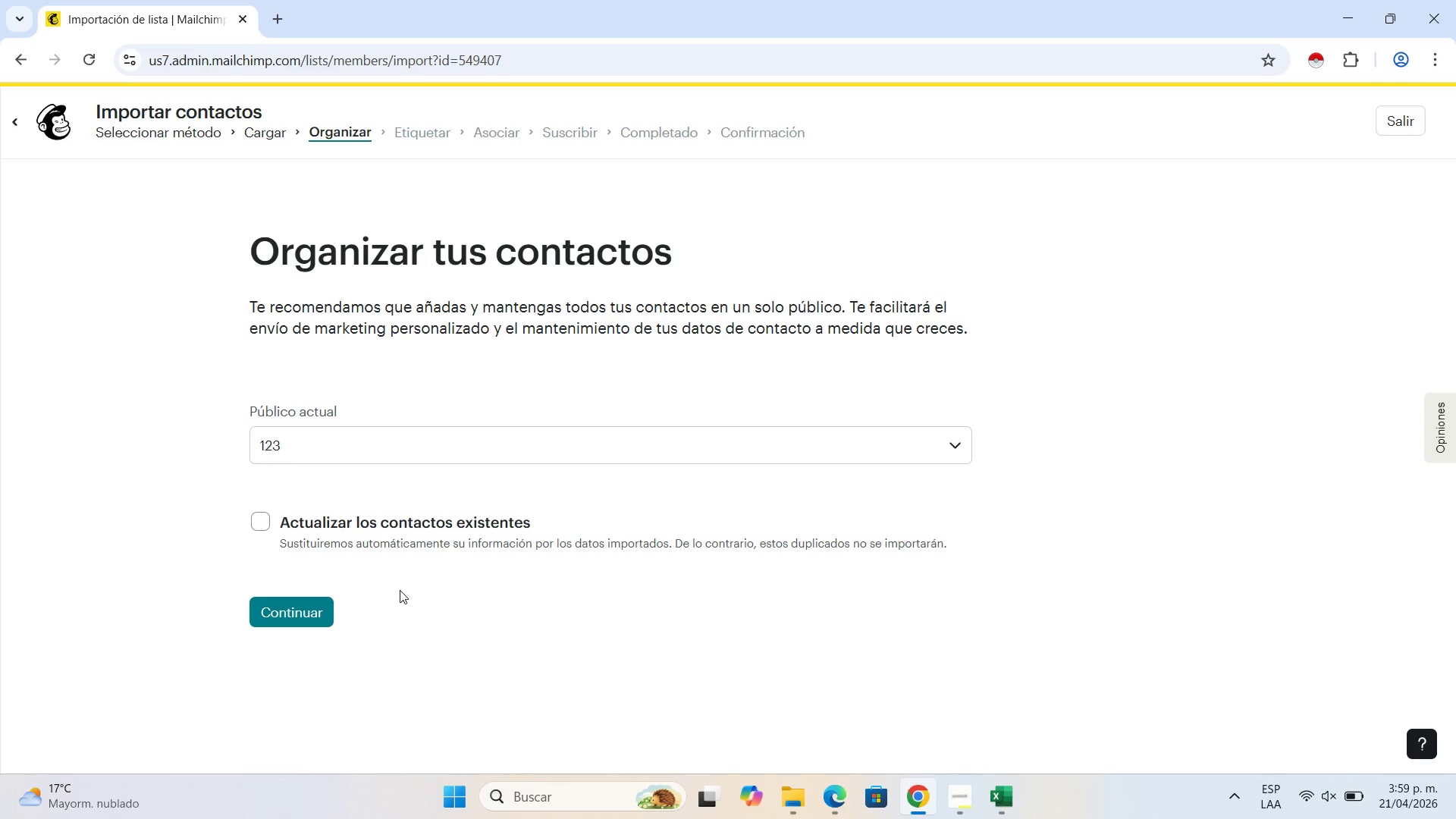 
left_click([256, 517])
 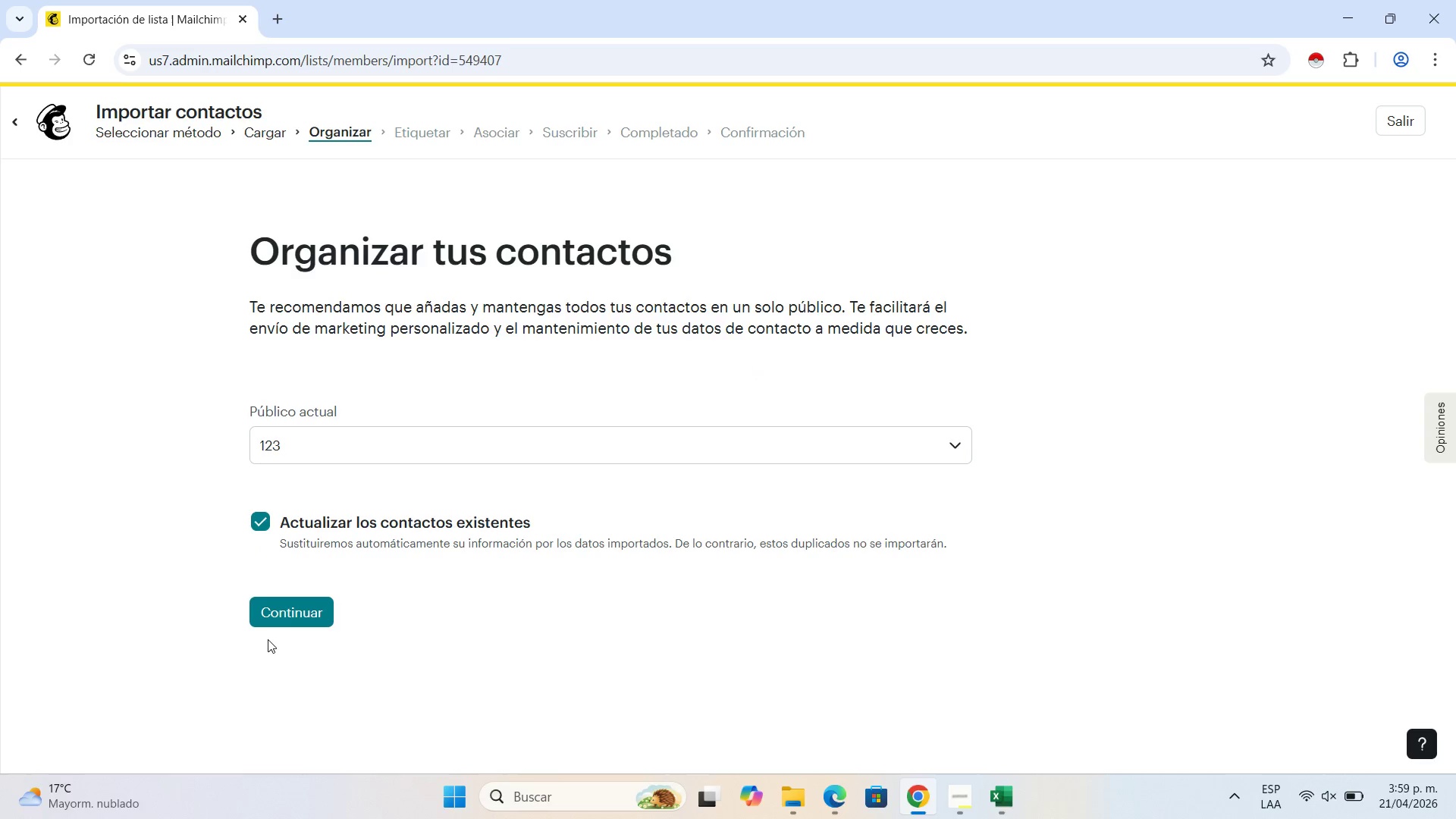 
left_click([326, 609])
 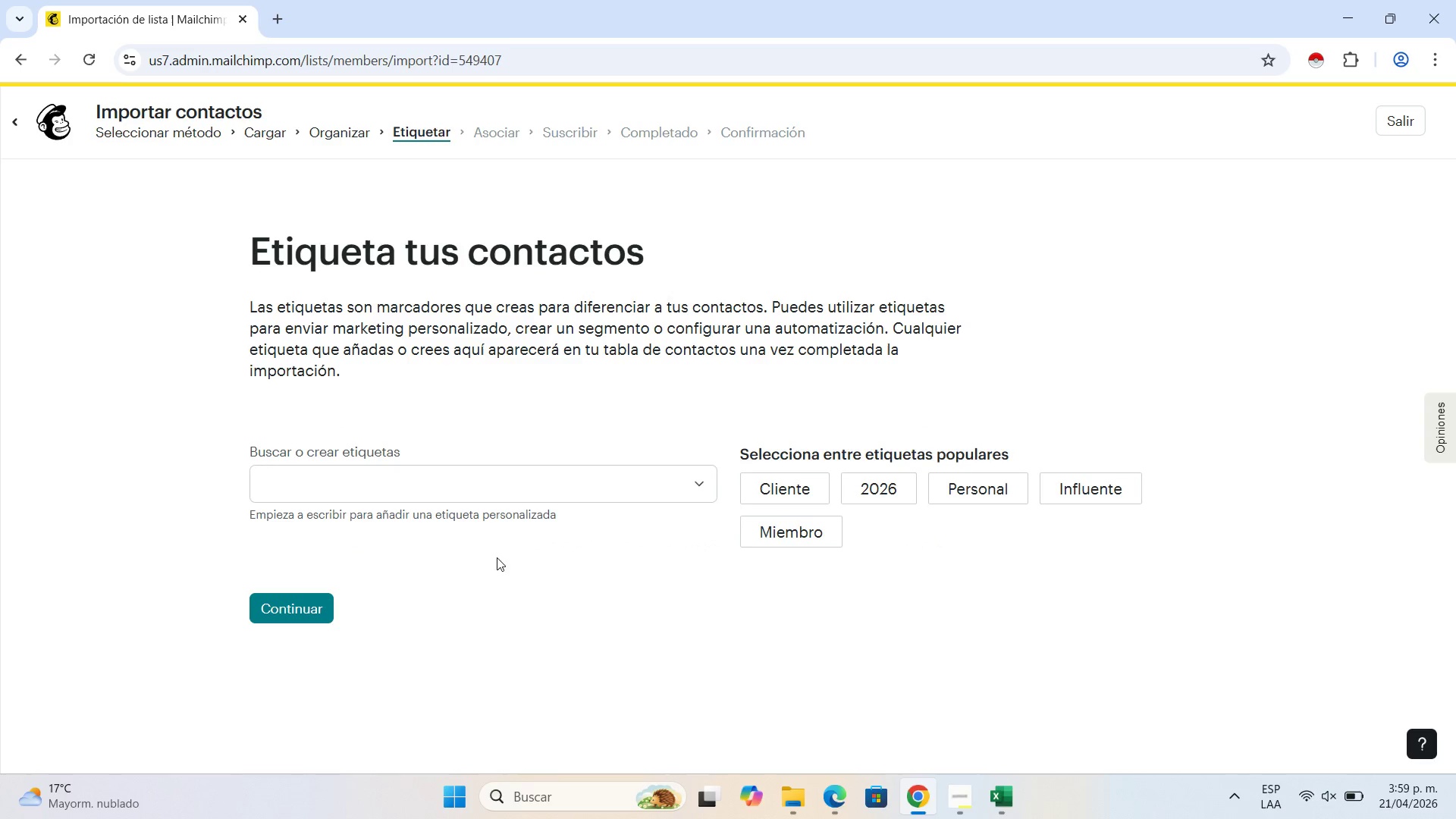 
left_click([508, 483])
 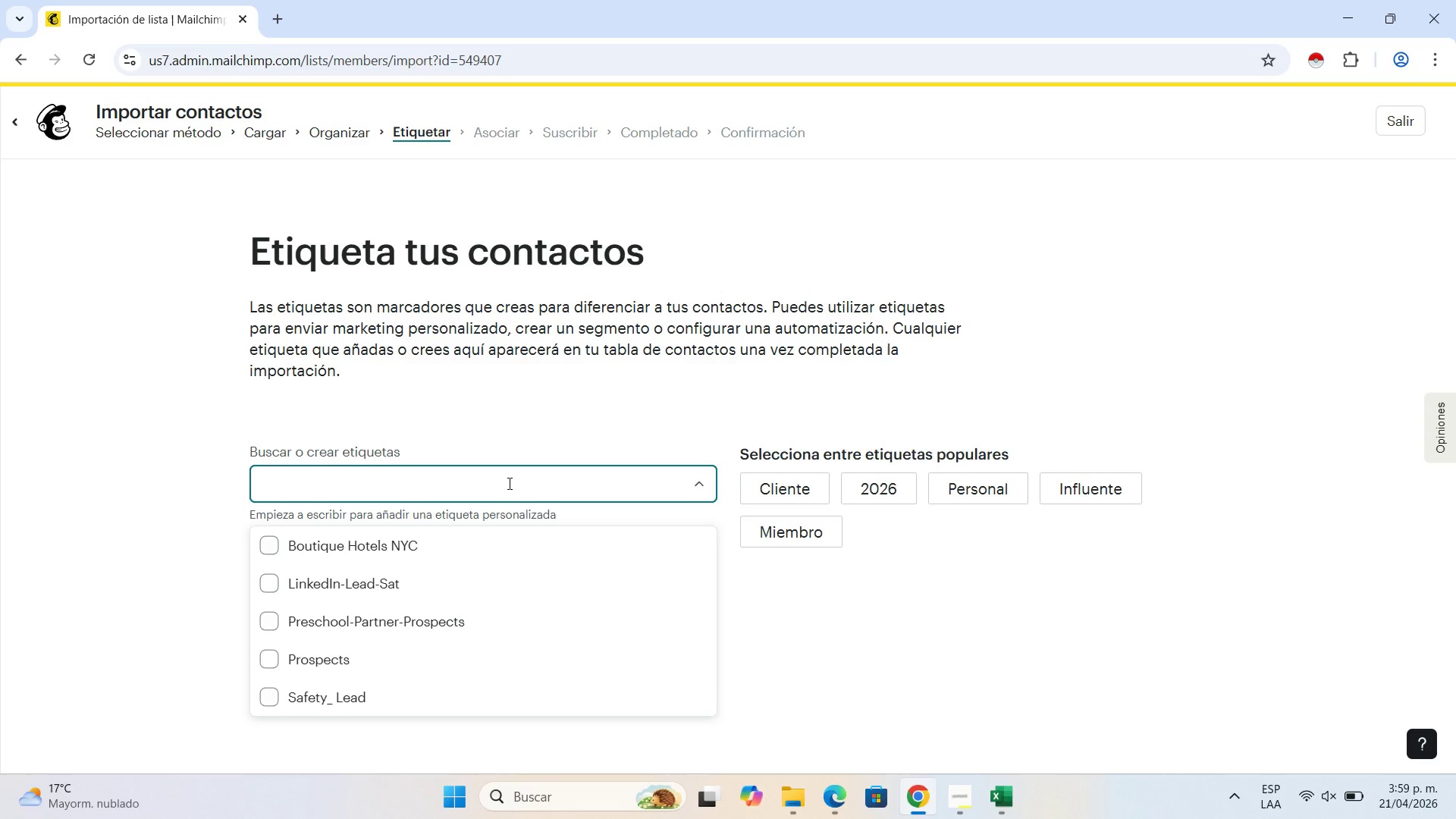 
wait(19.47)
 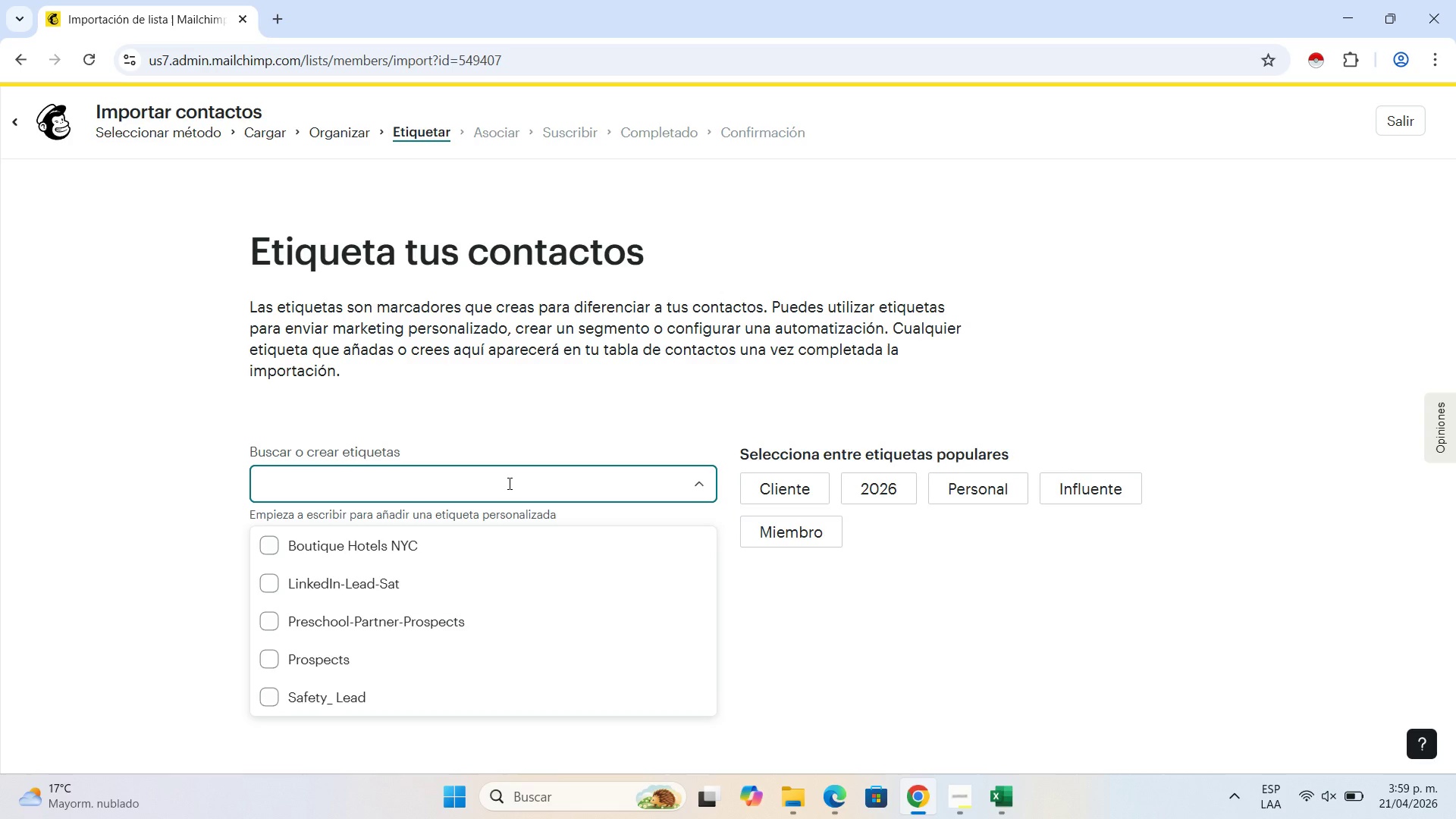 
left_click([508, 483])
 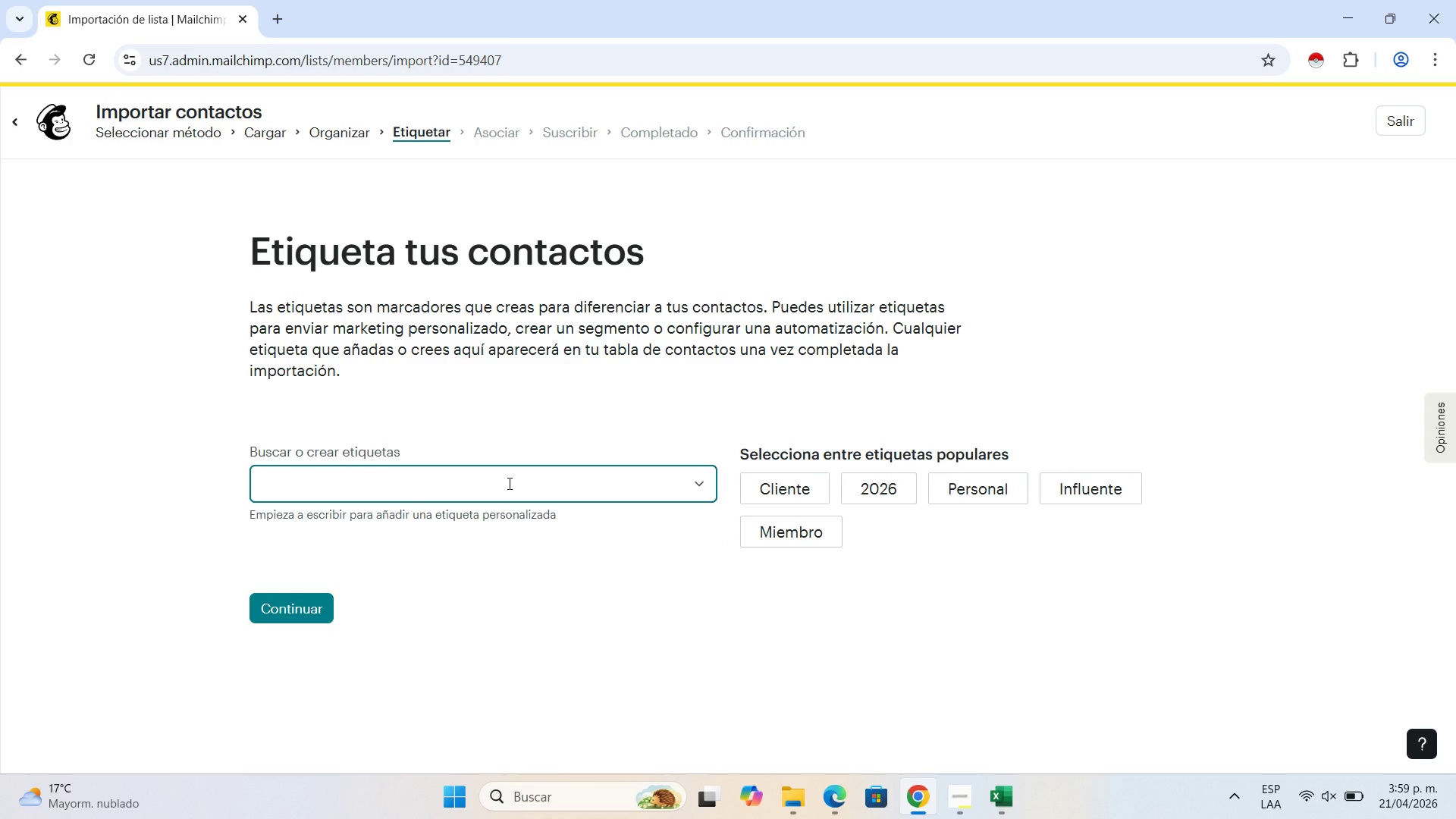 
type(Tree_Scout)
 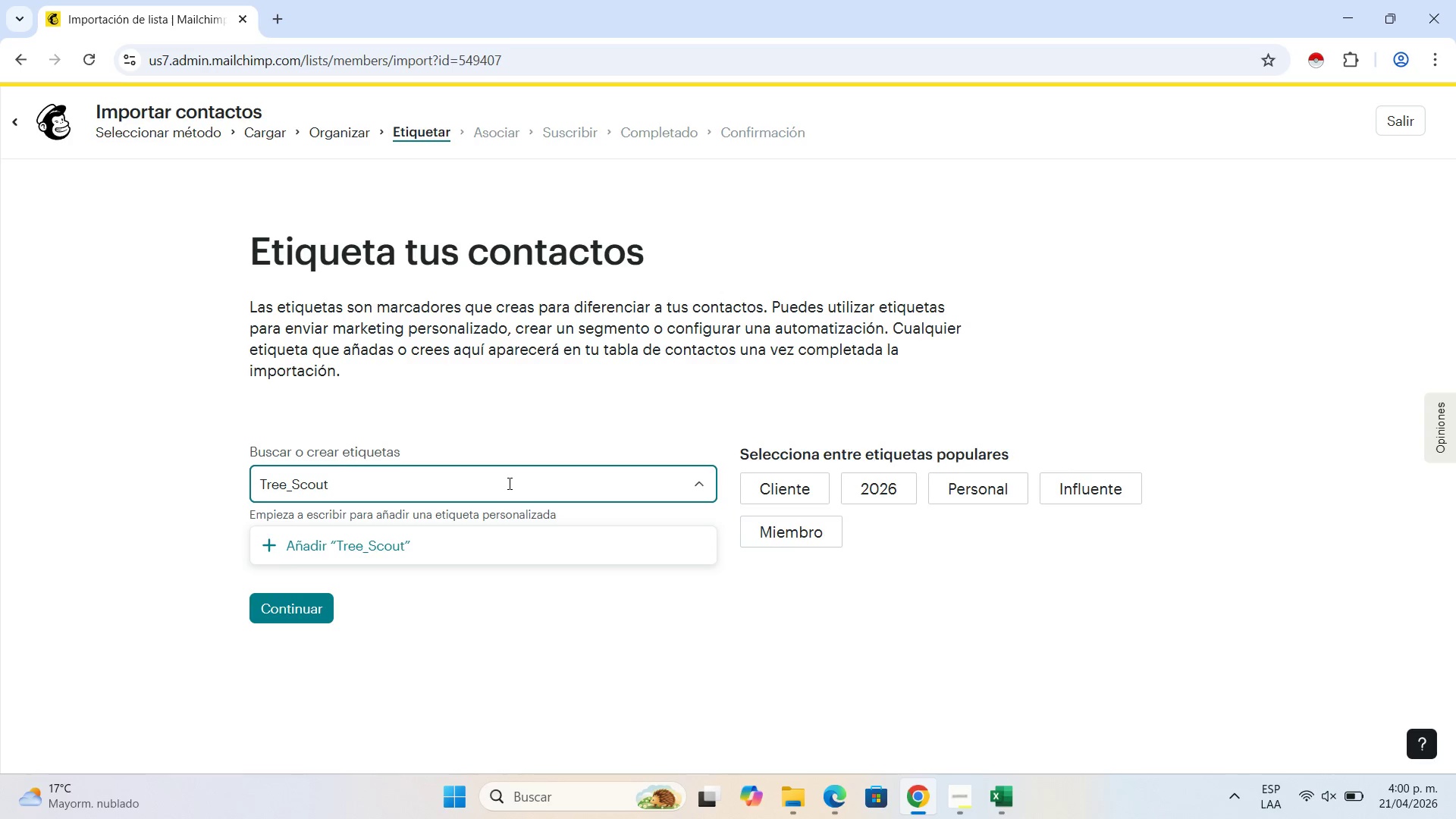 
type(_Base)
 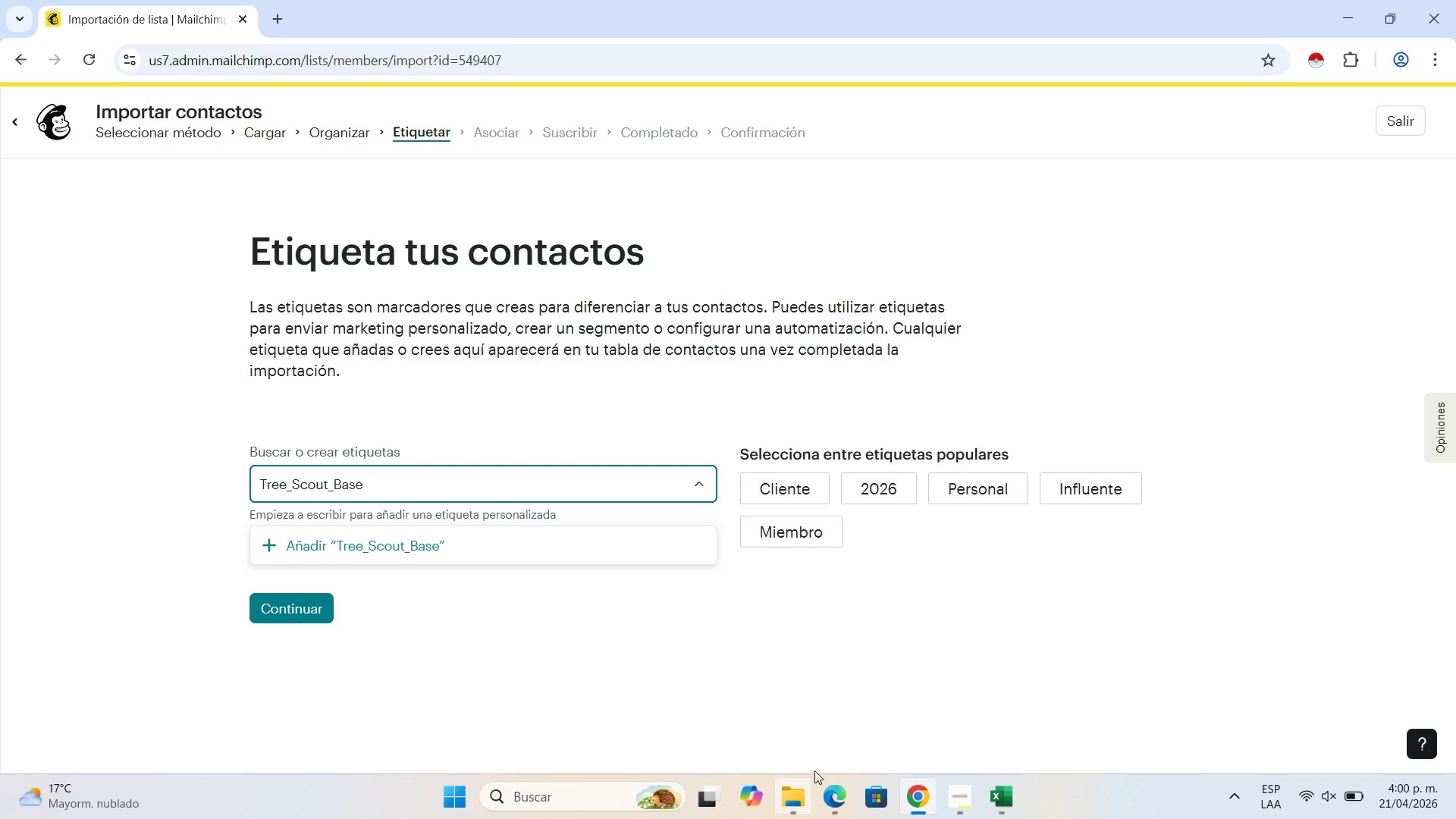 